 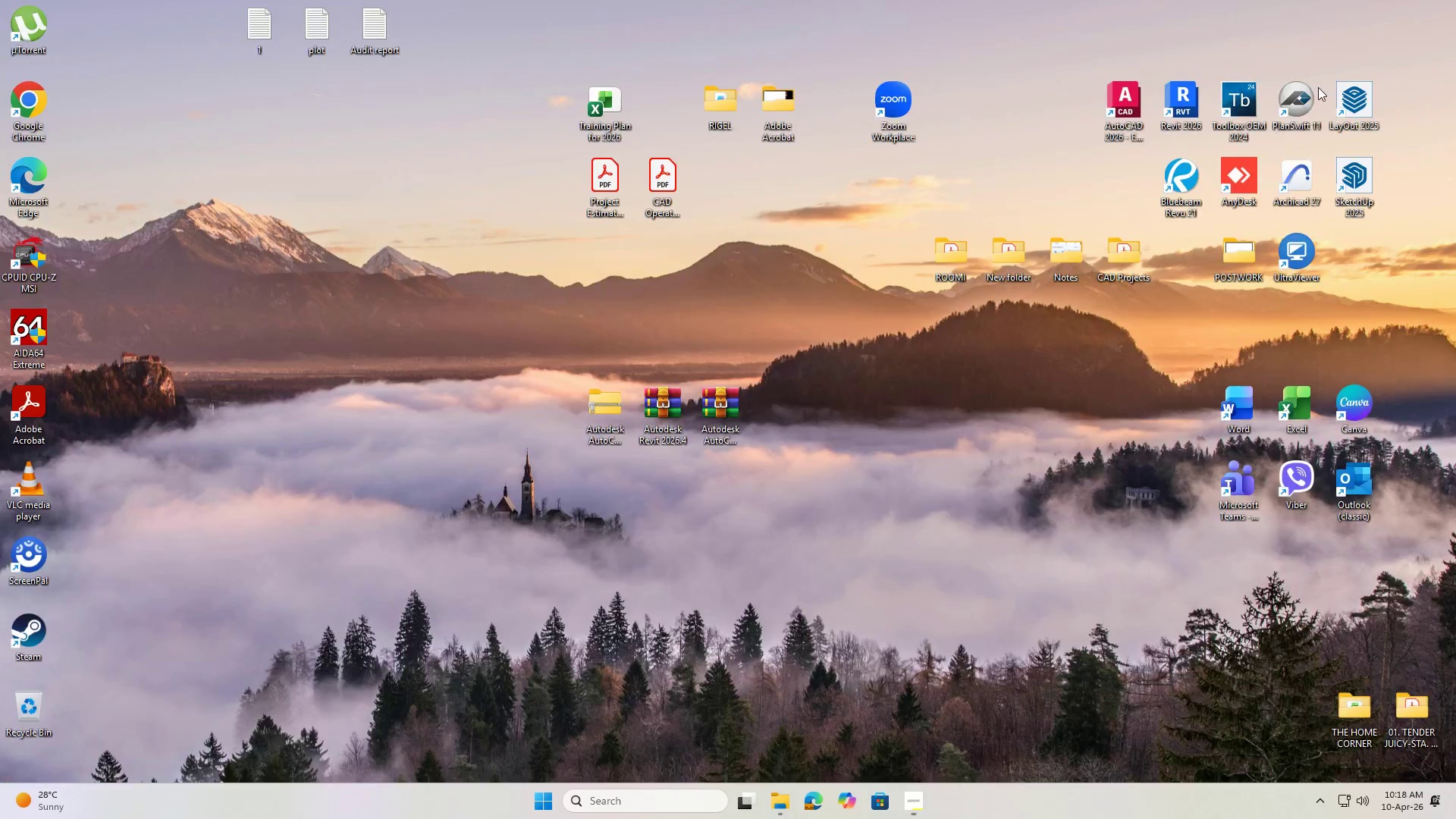 
double_click([1194, 105])
 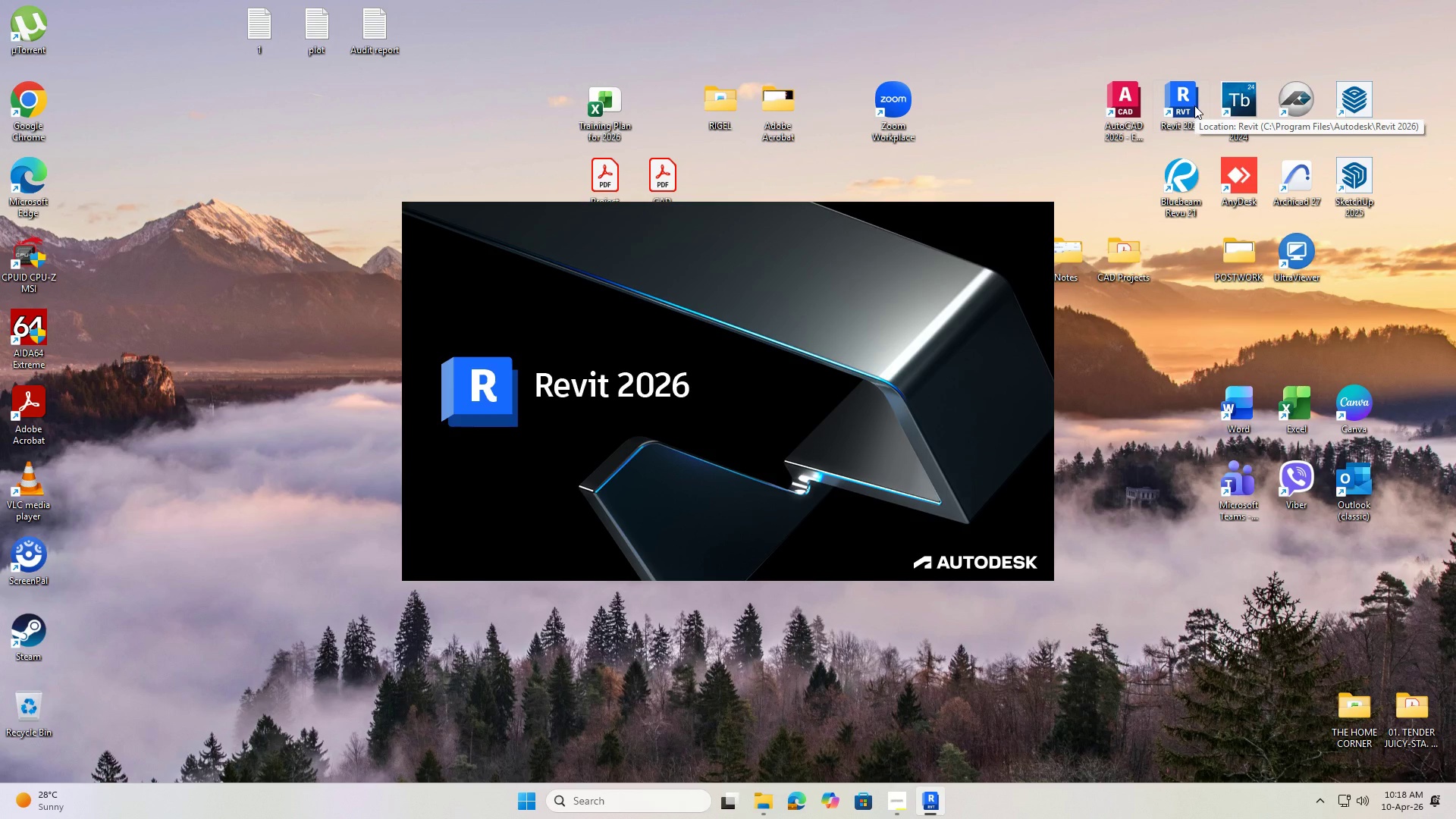 
wait(16.11)
 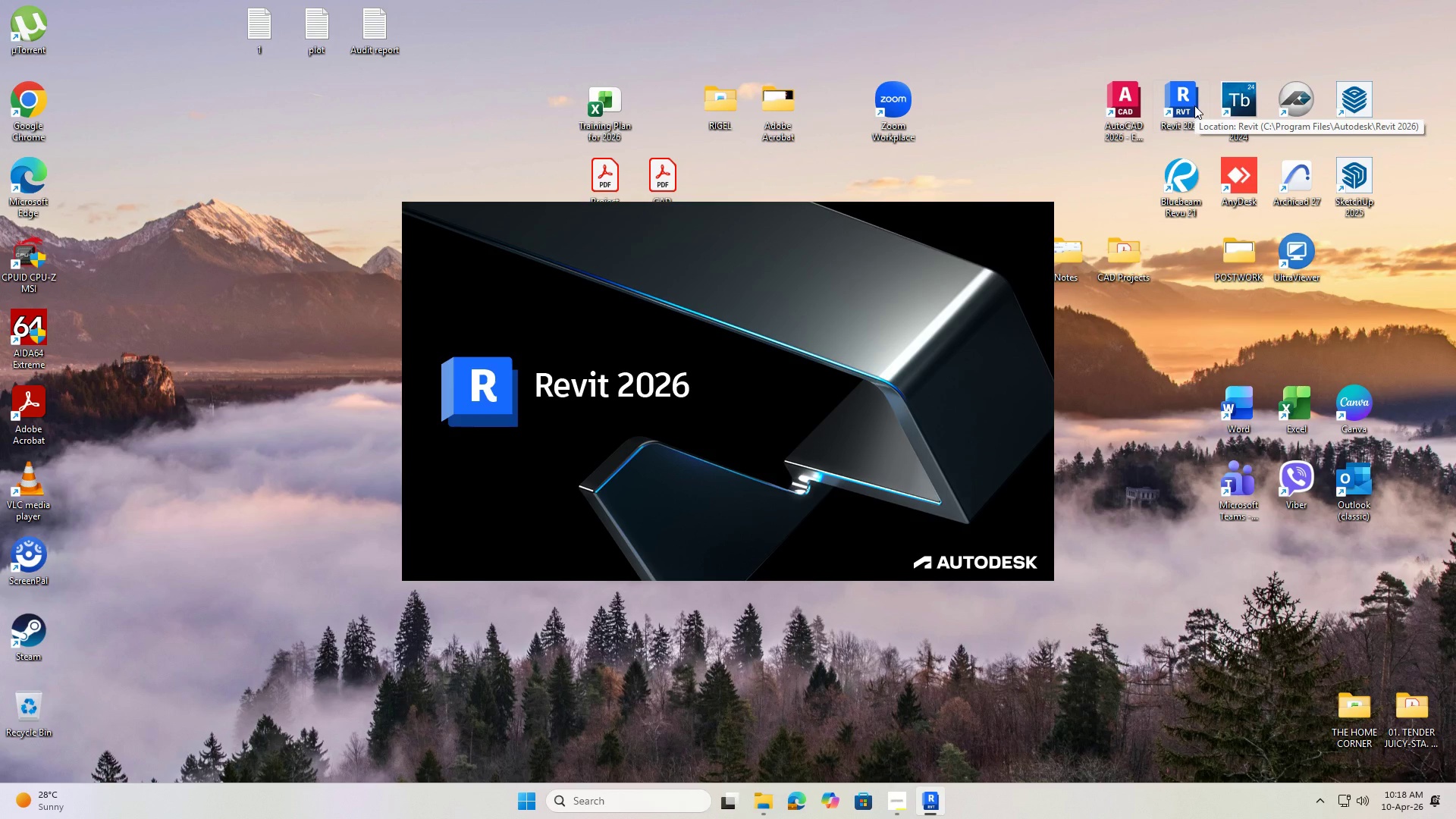 
mouse_move([1417, 287])
 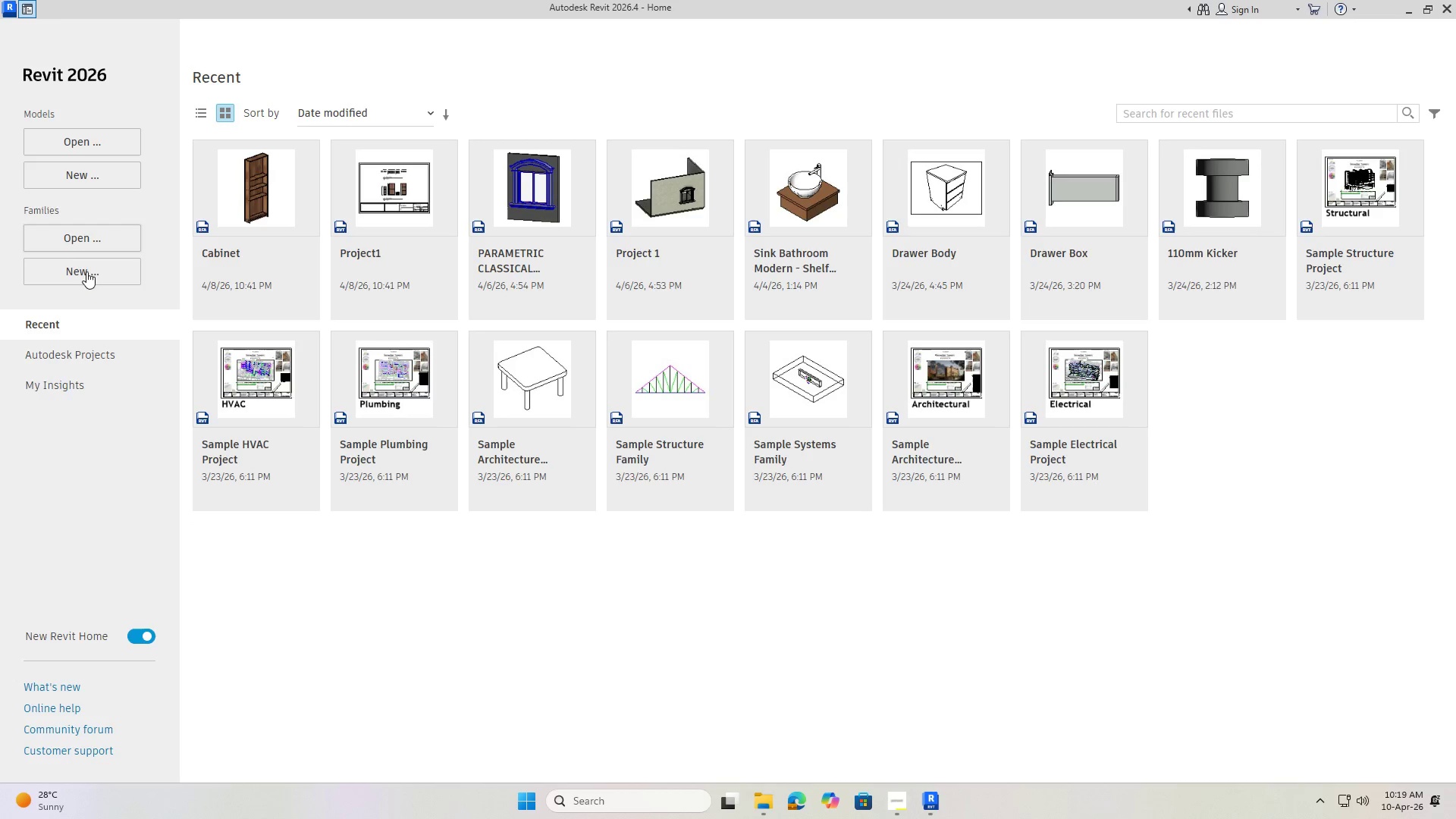 
left_click([664, 623])
 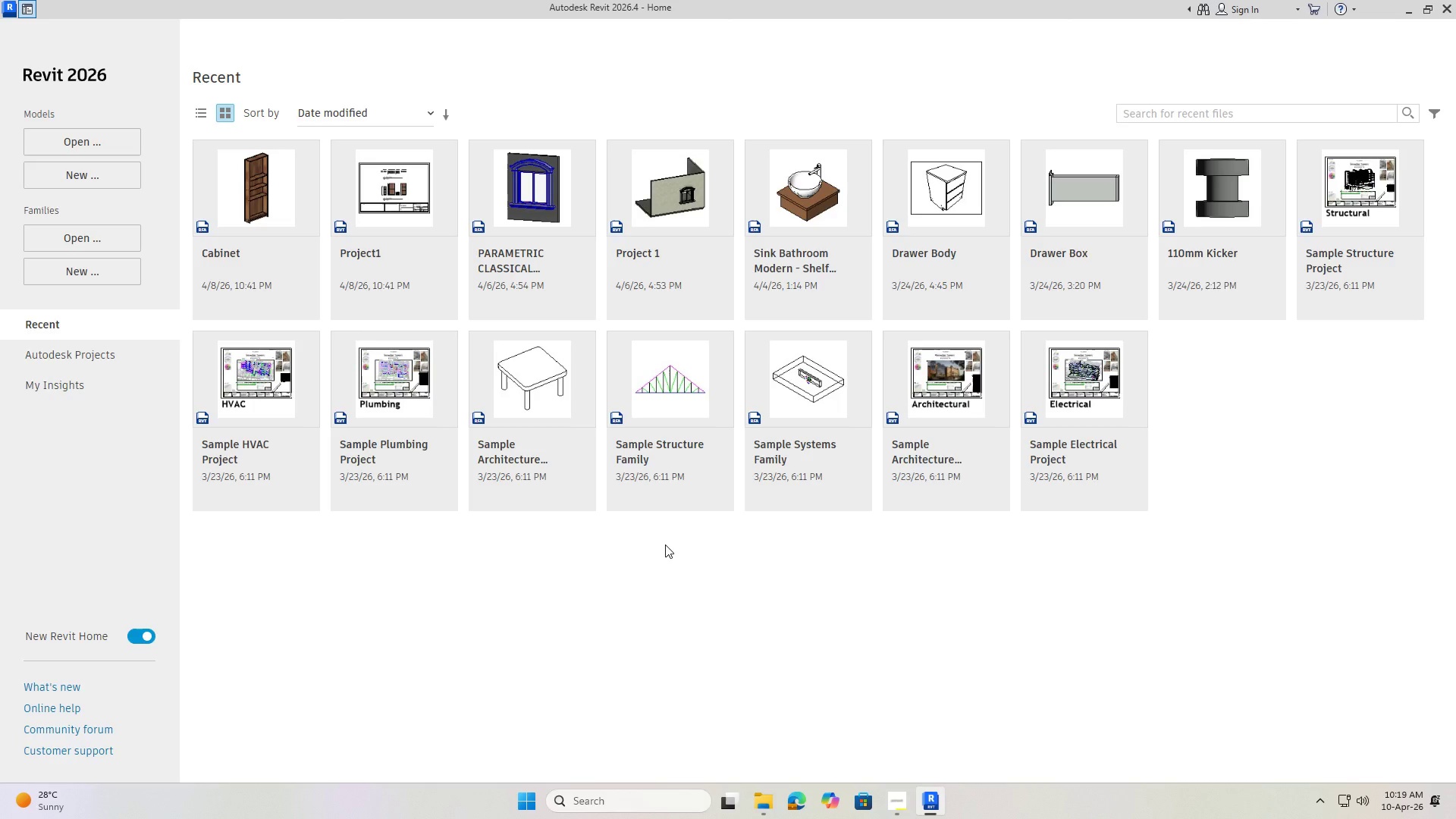 
wait(25.56)
 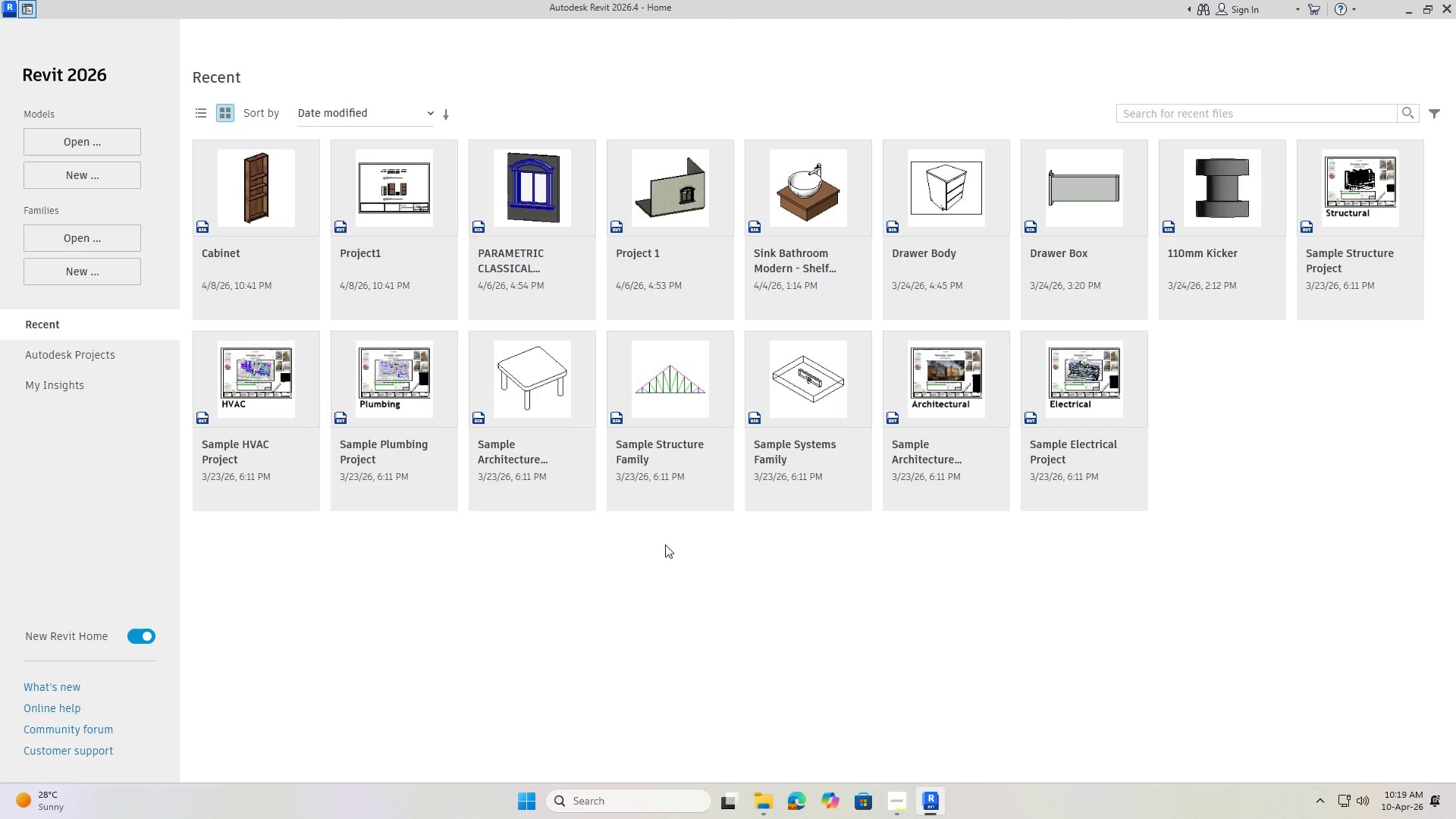 
mouse_move([309, 348])
 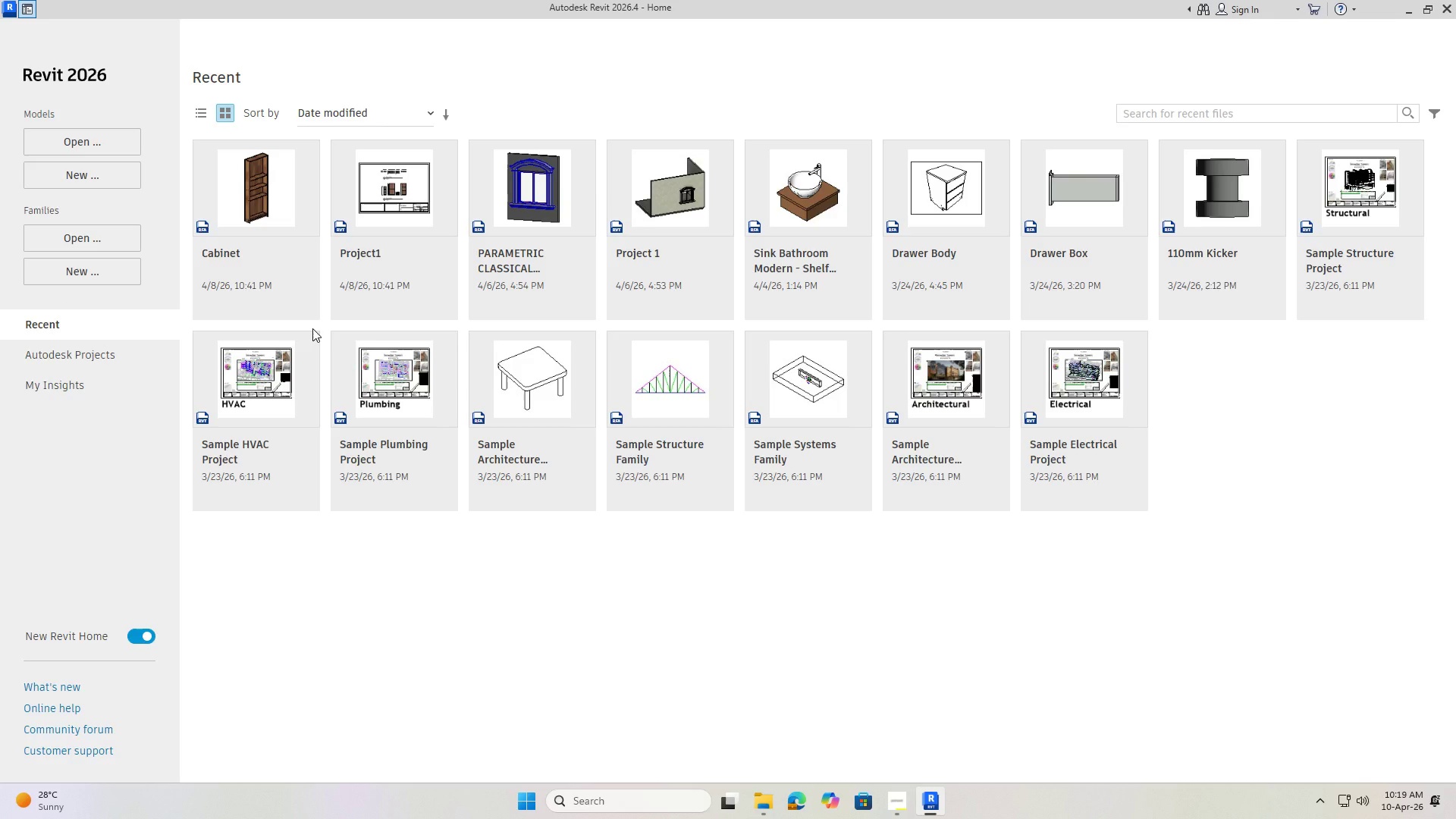 
wait(30.29)
 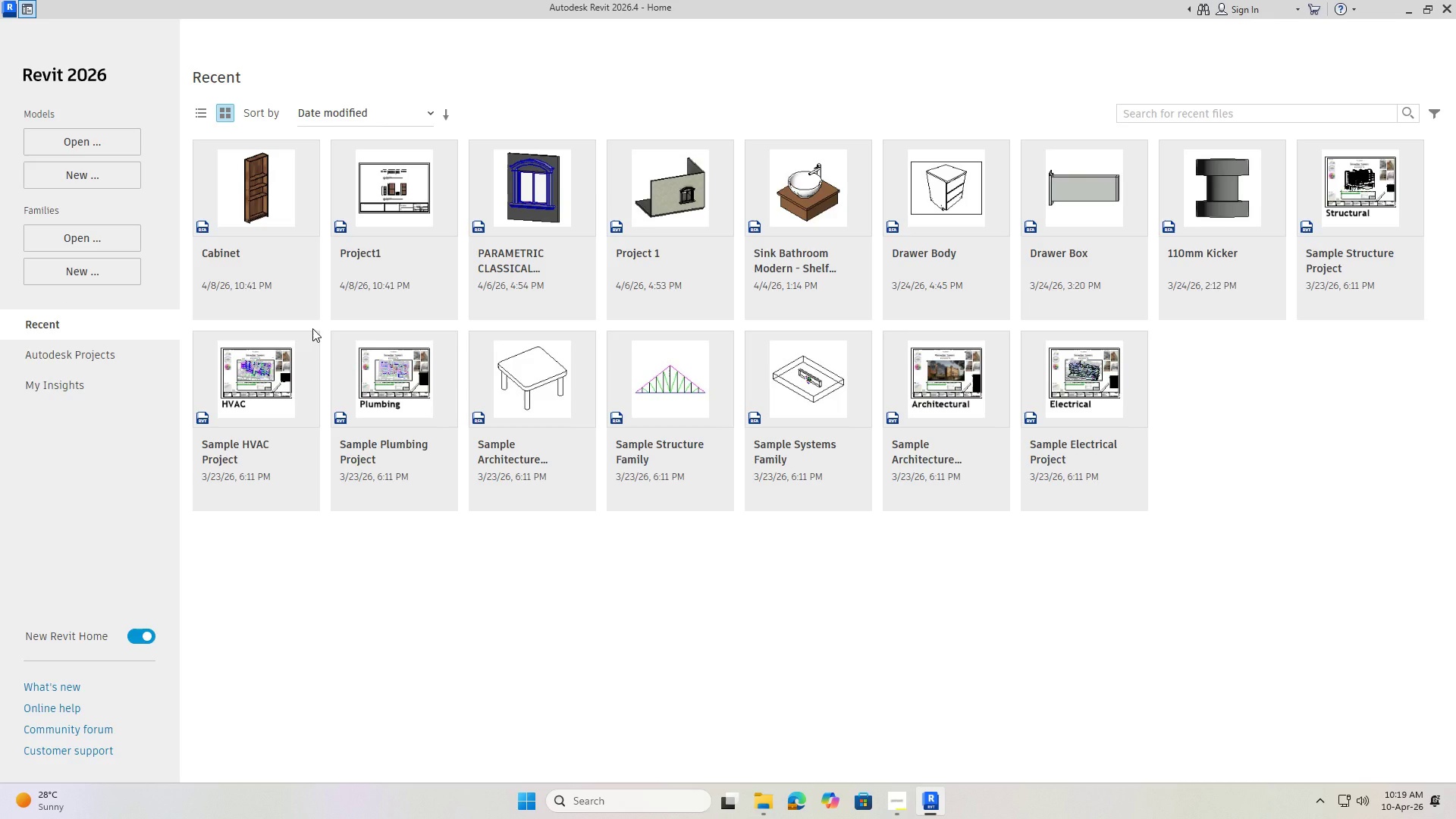 
left_click([80, 272])
 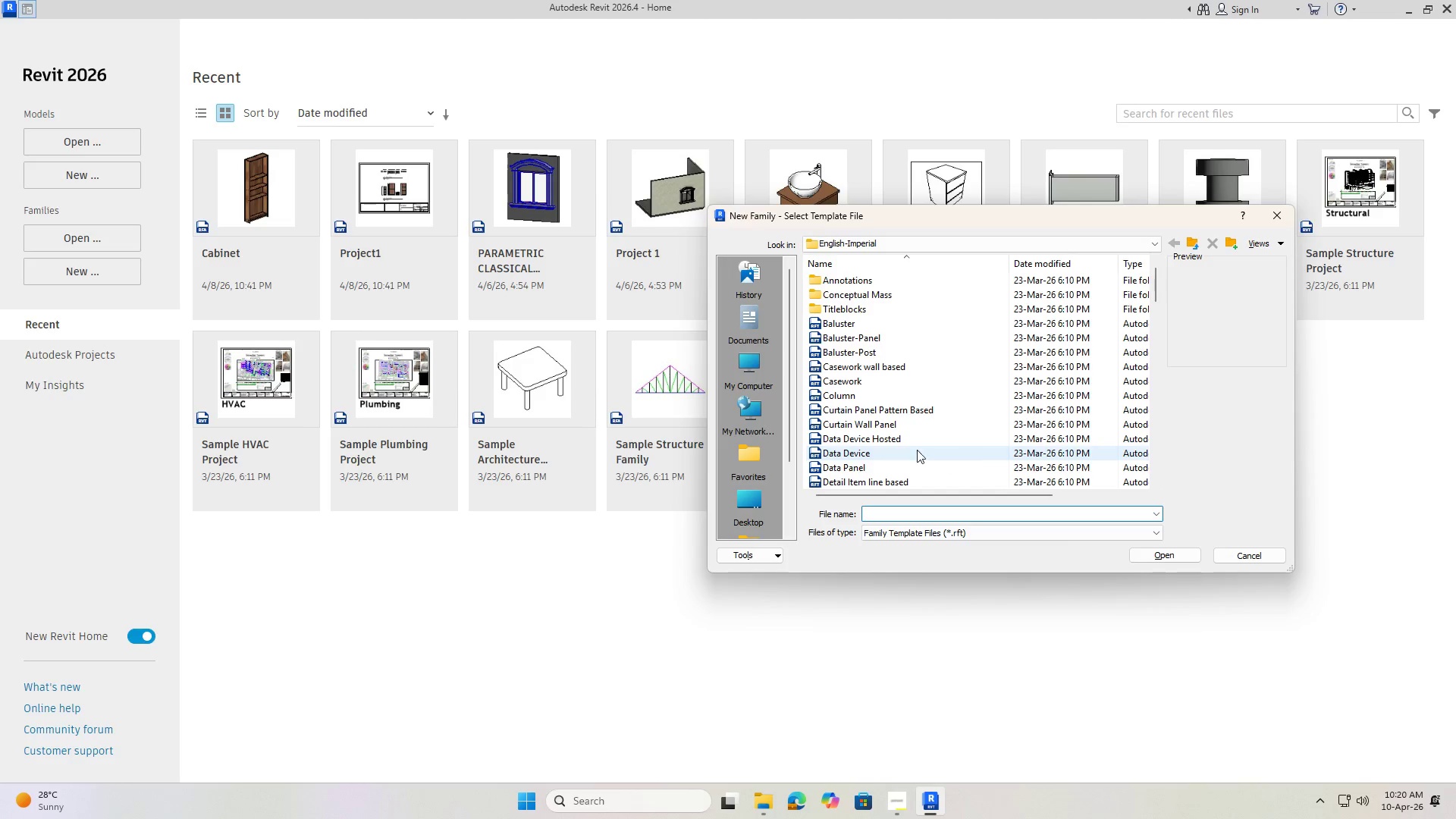 
scroll: coordinate [865, 384], scroll_direction: down, amount: 1.0
 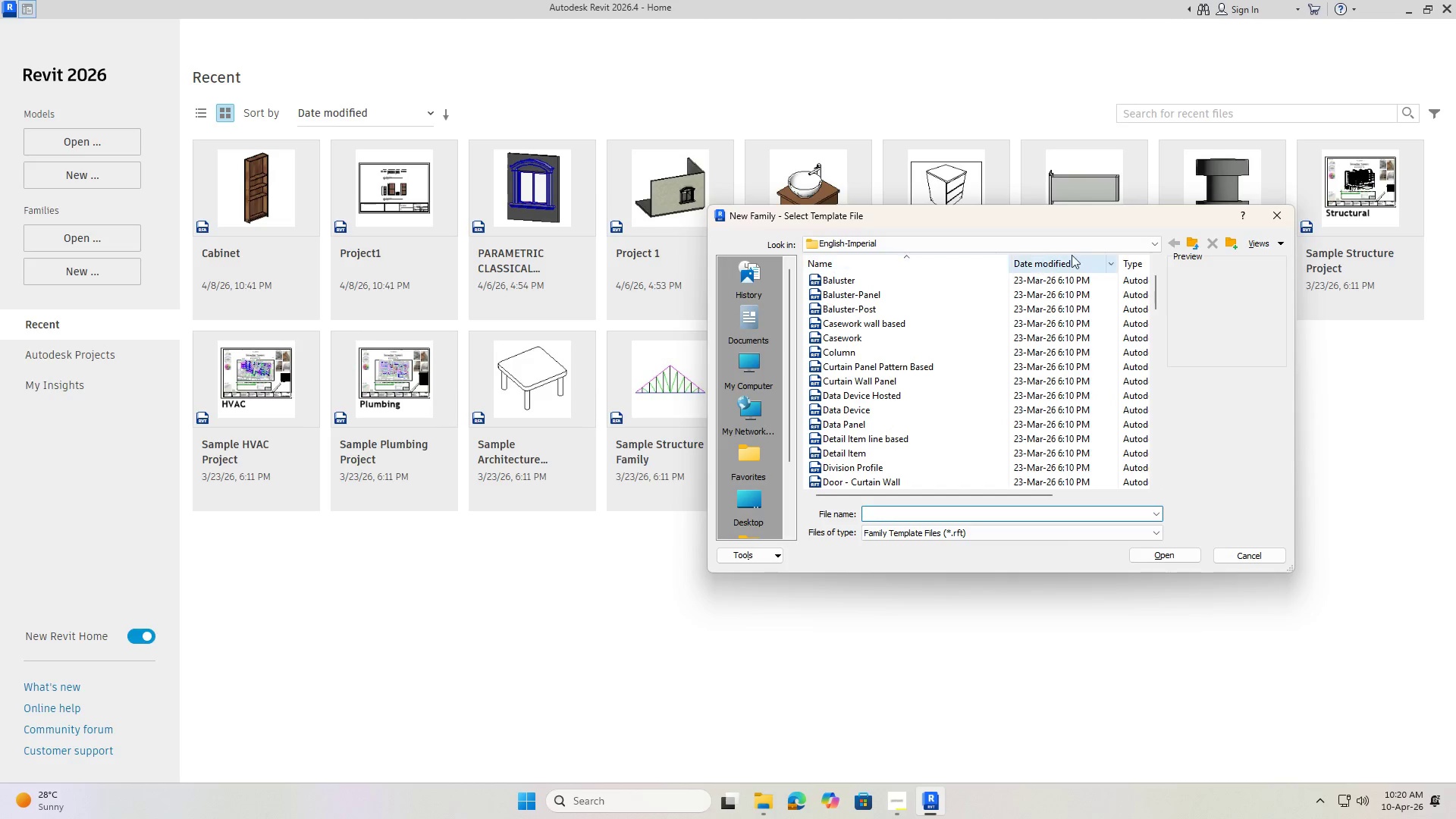 
scroll: coordinate [1080, 252], scroll_direction: up, amount: 1.0
 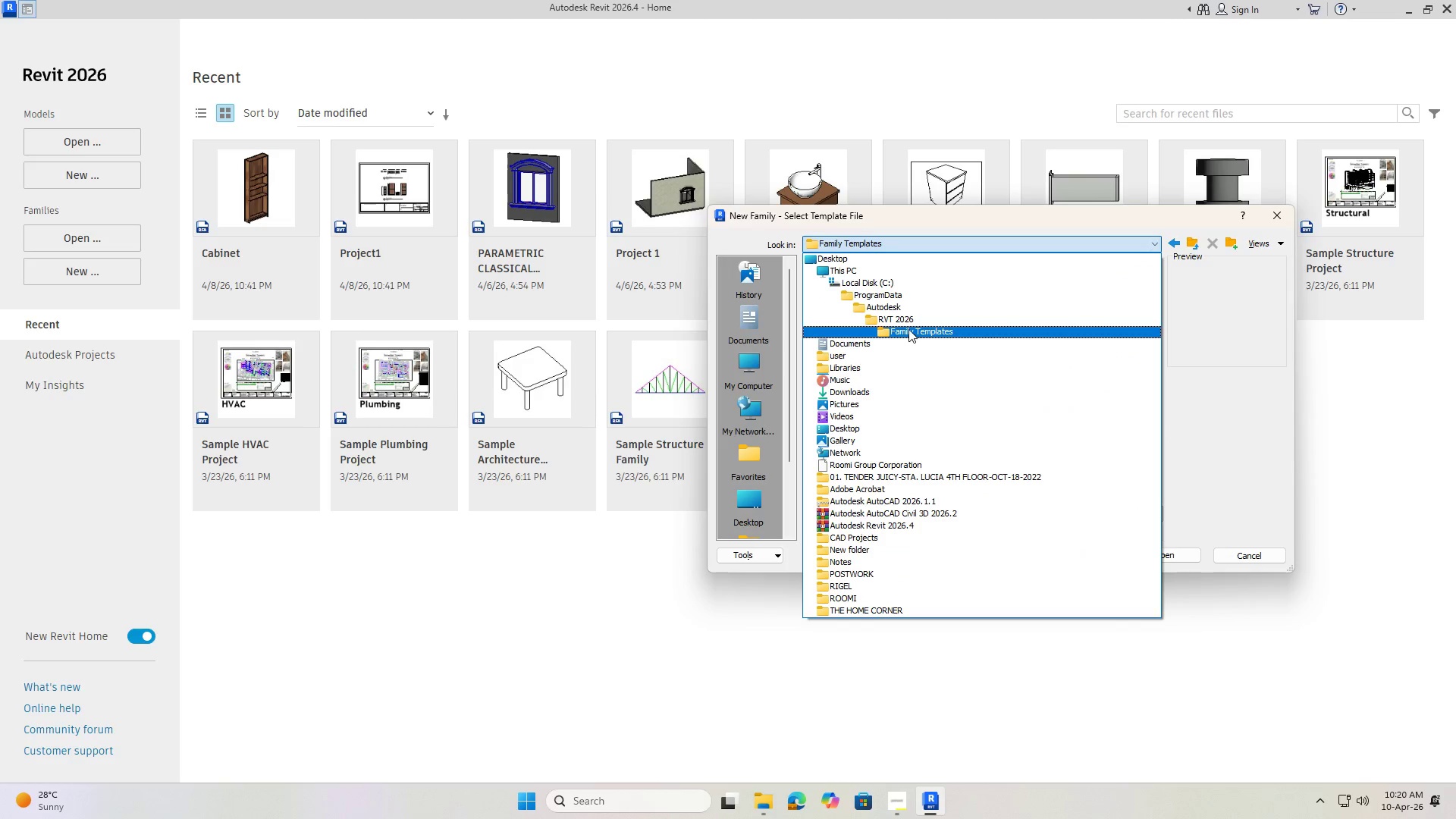 
left_click([908, 332])
 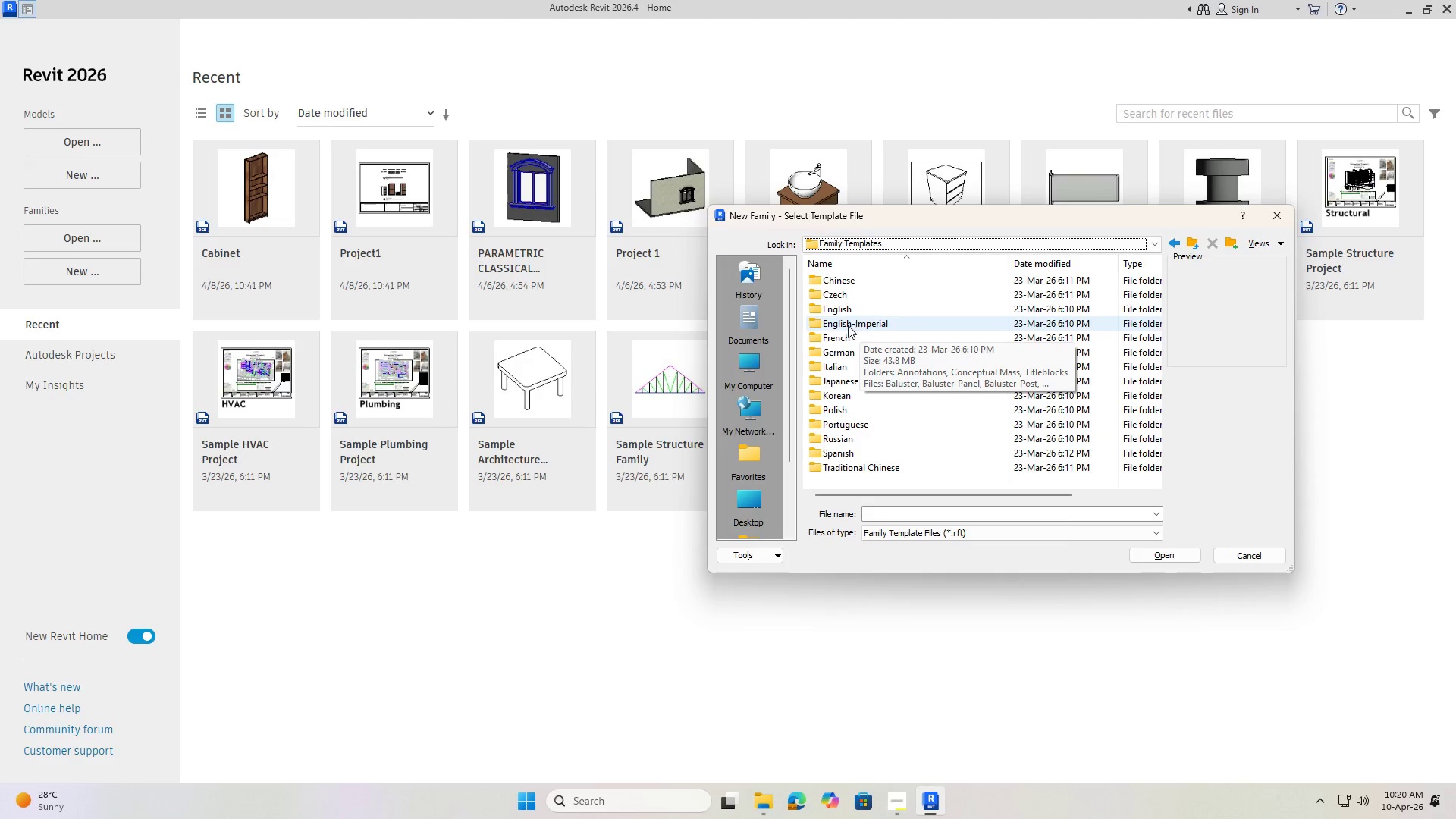 
left_click([1059, 246])
 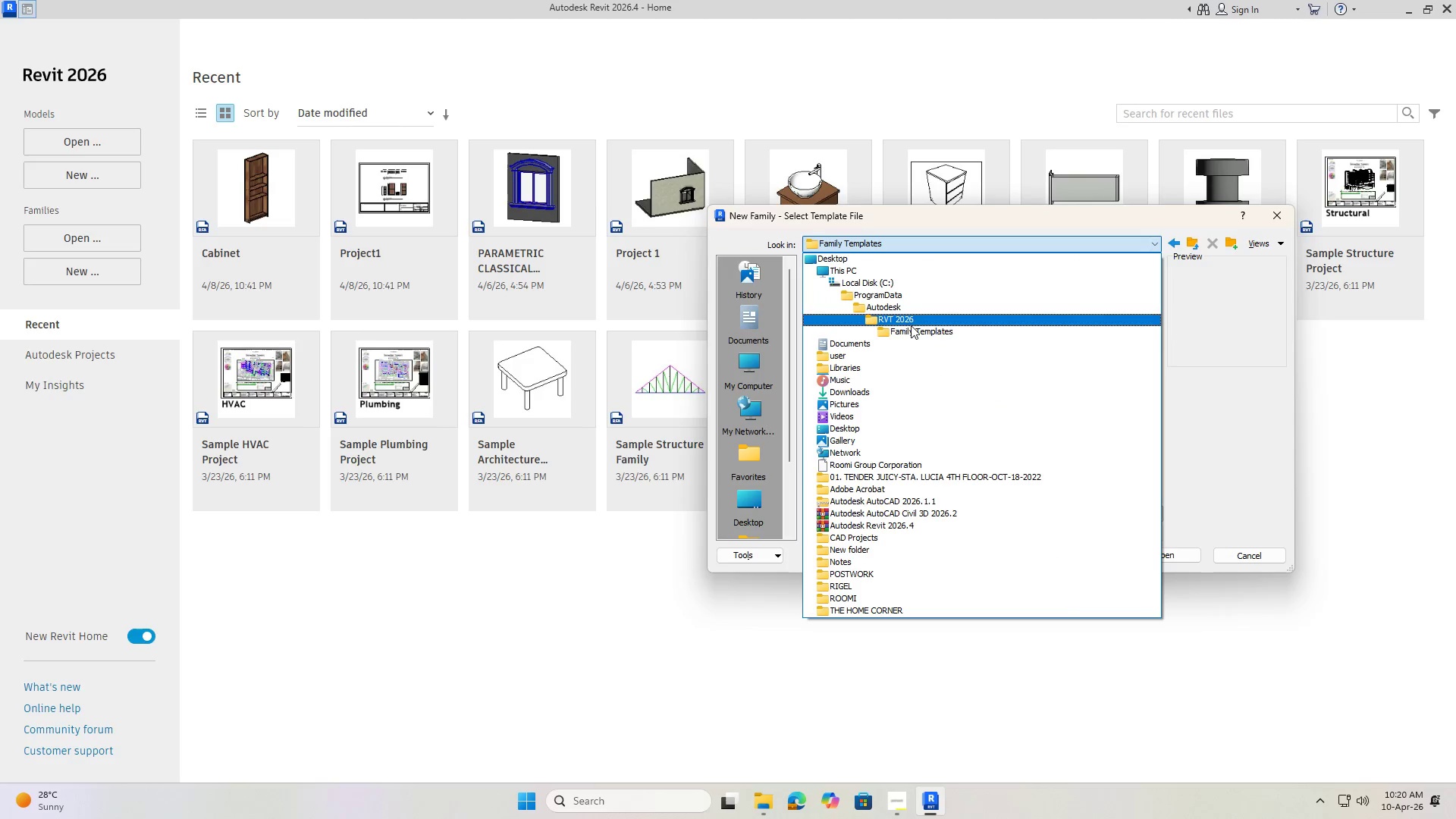 
left_click([906, 321])
 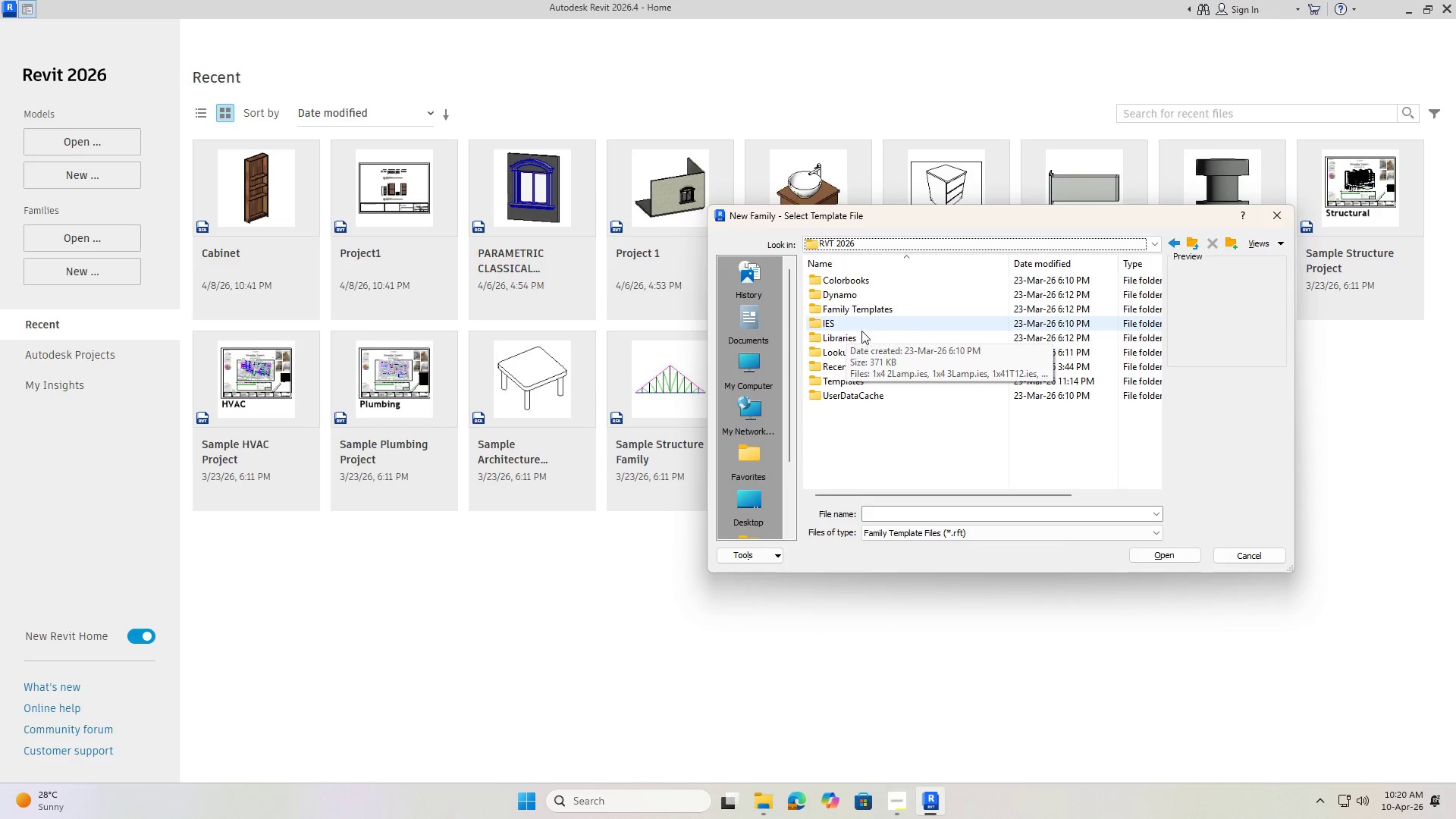 
double_click([858, 304])
 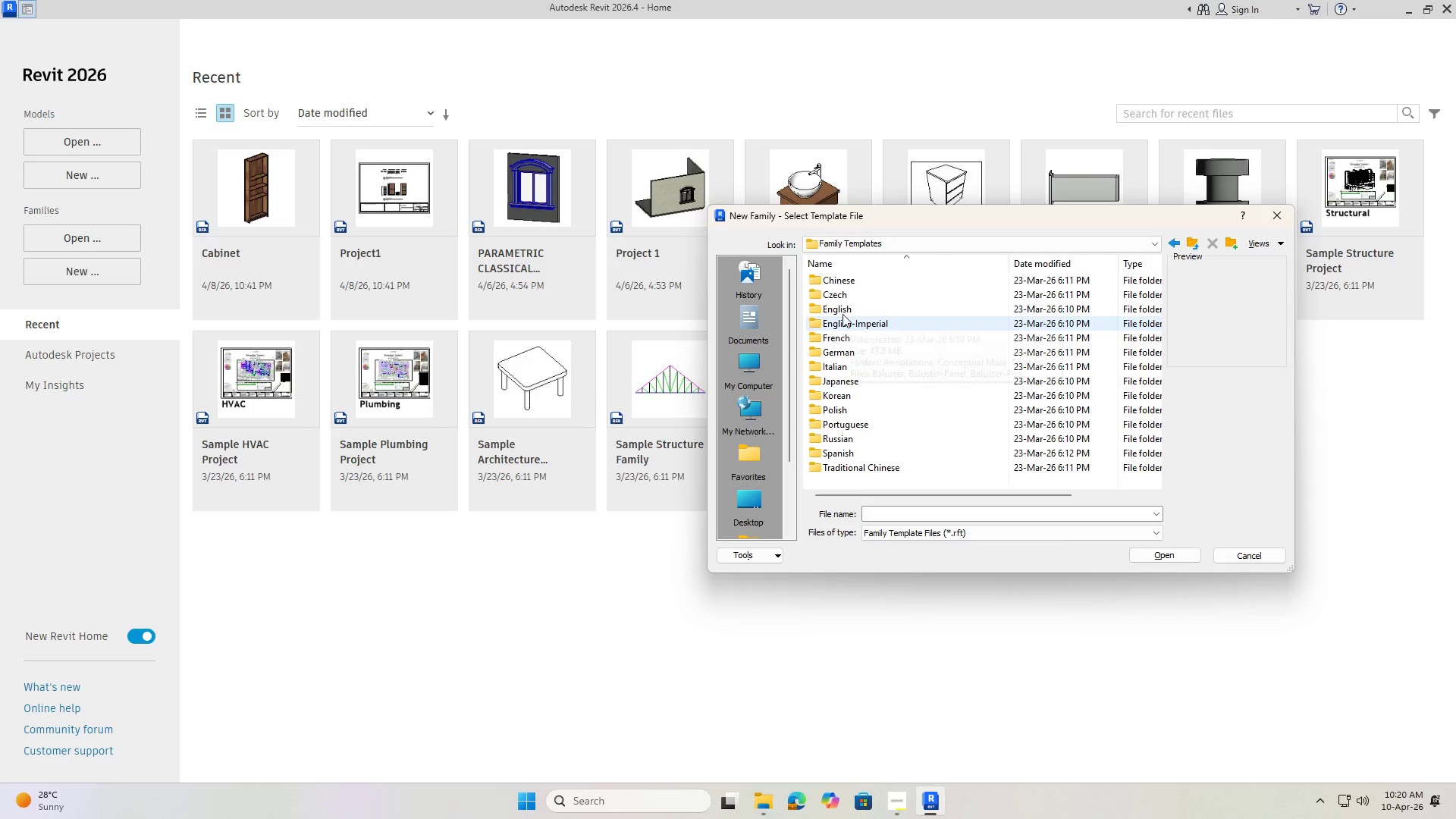 
double_click([842, 307])
 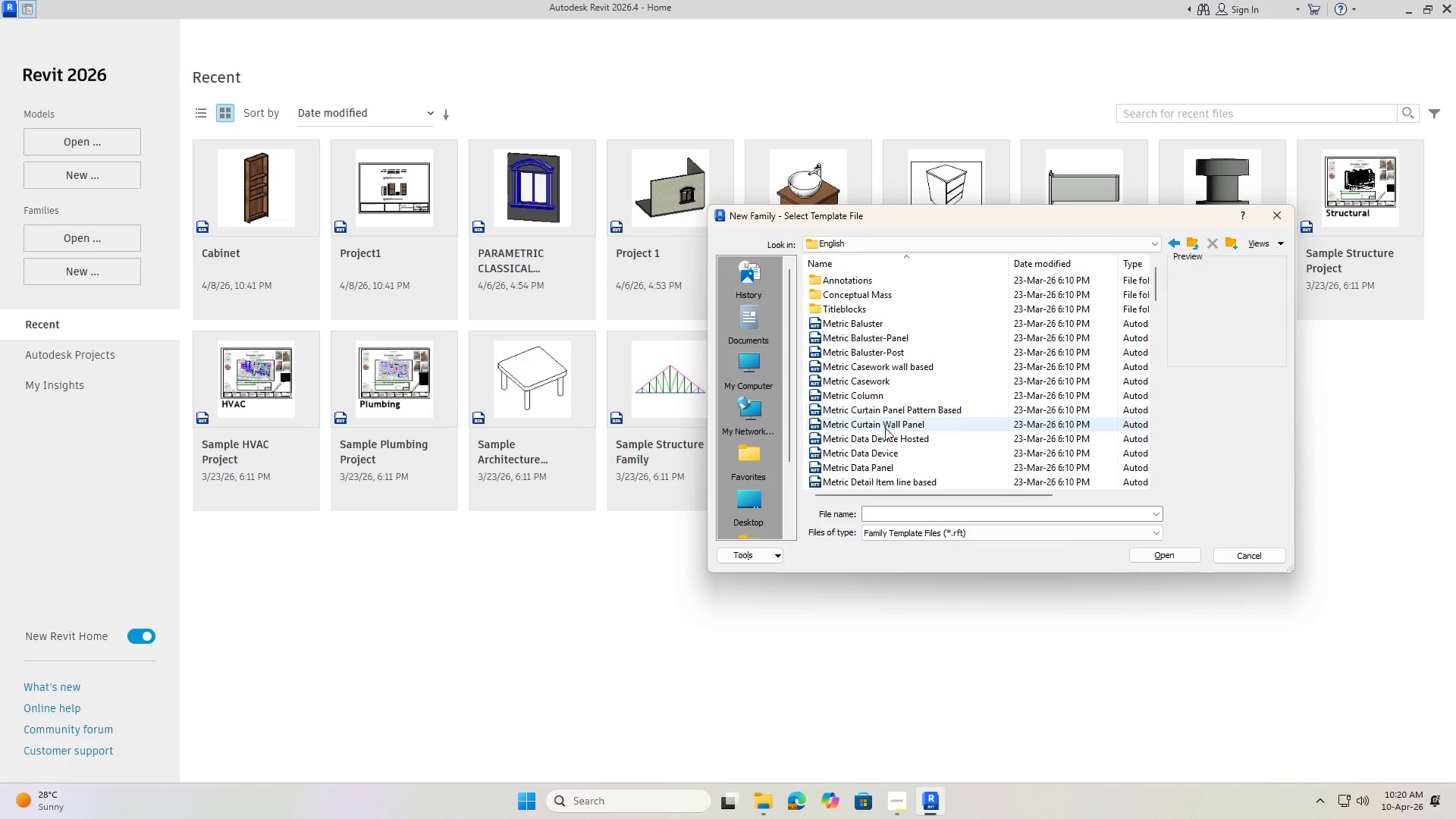 
scroll: coordinate [899, 425], scroll_direction: down, amount: 9.0
 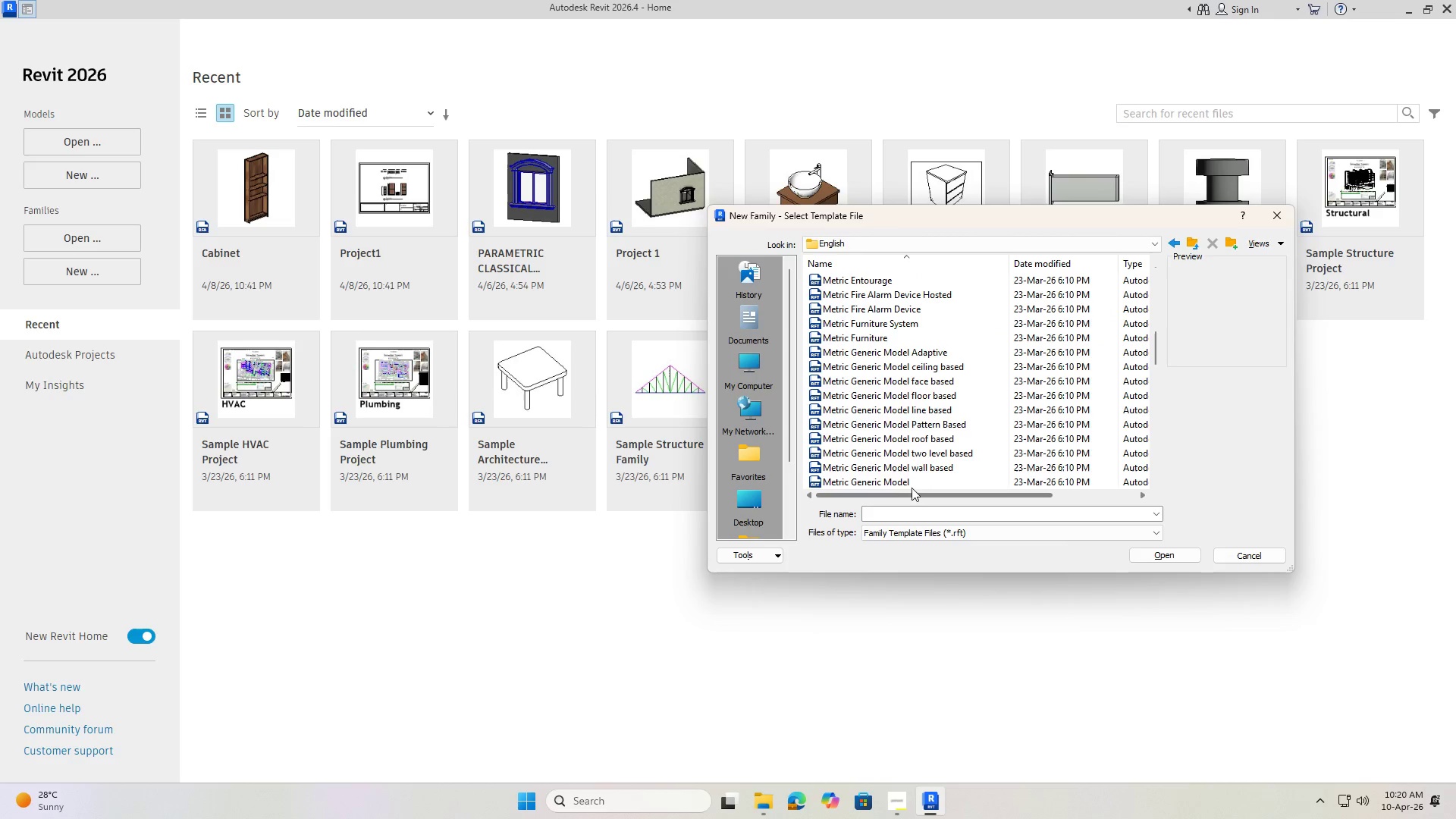 
left_click([912, 482])
 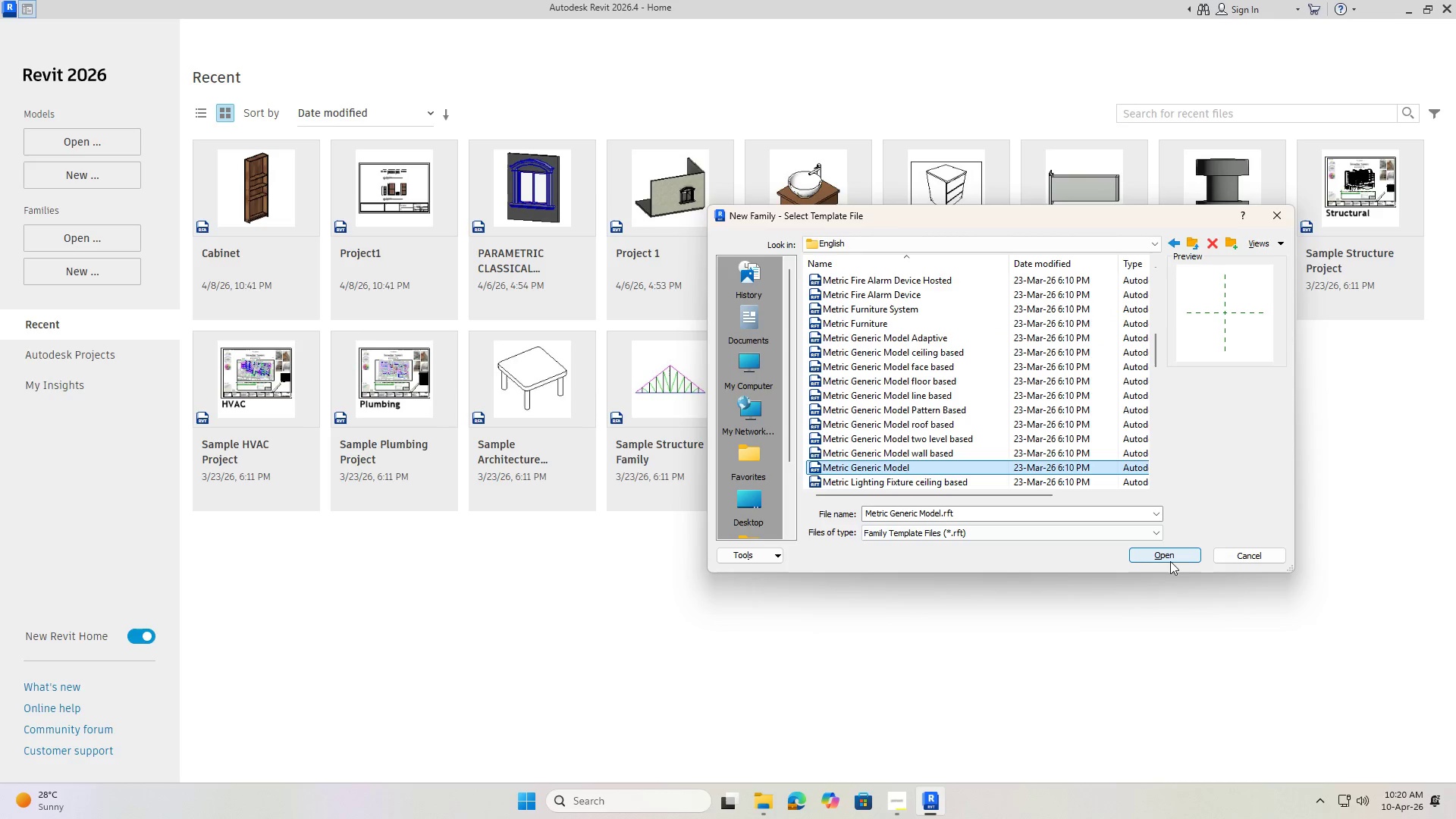 
left_click([1166, 558])
 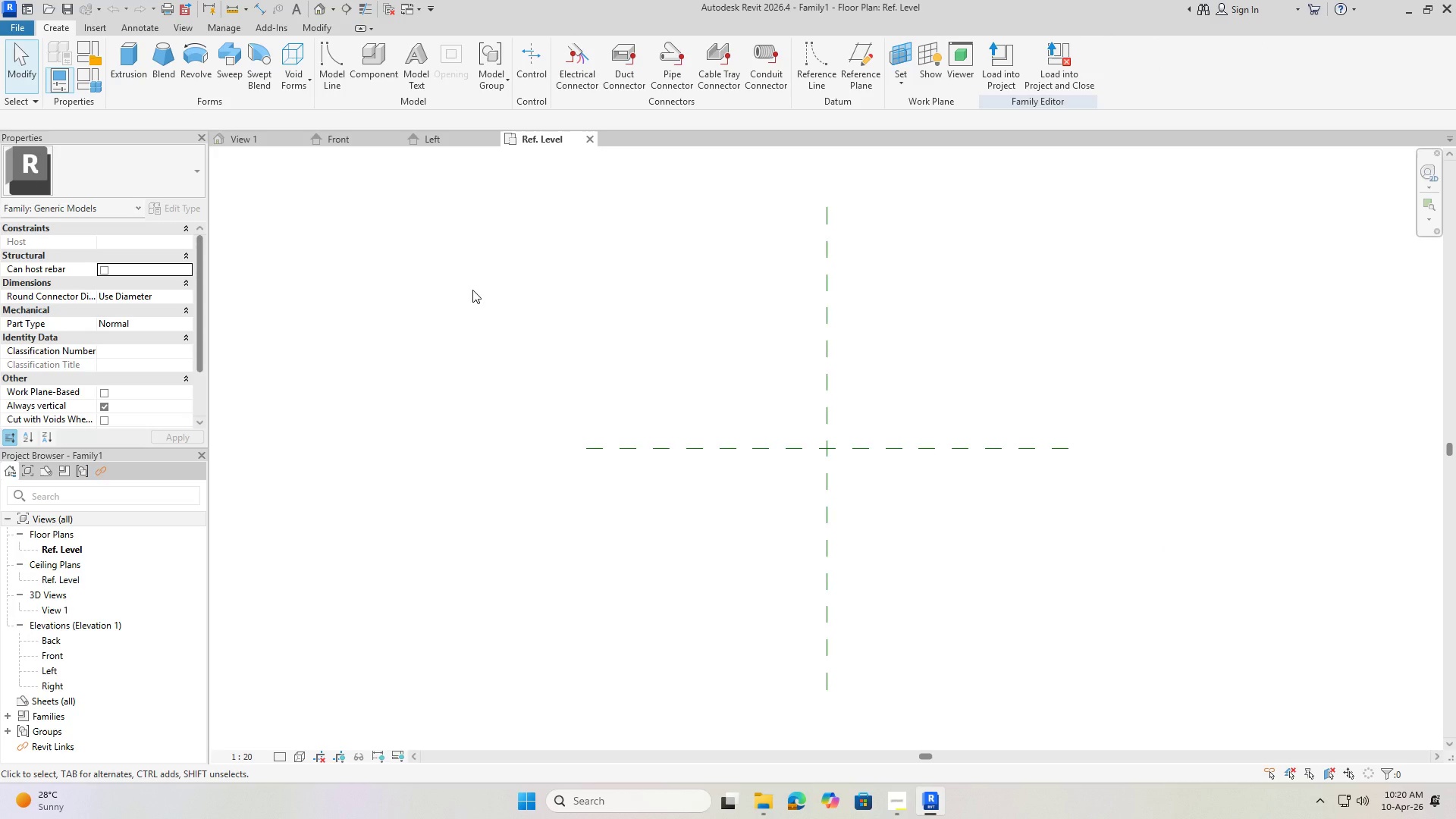 
wait(18.34)
 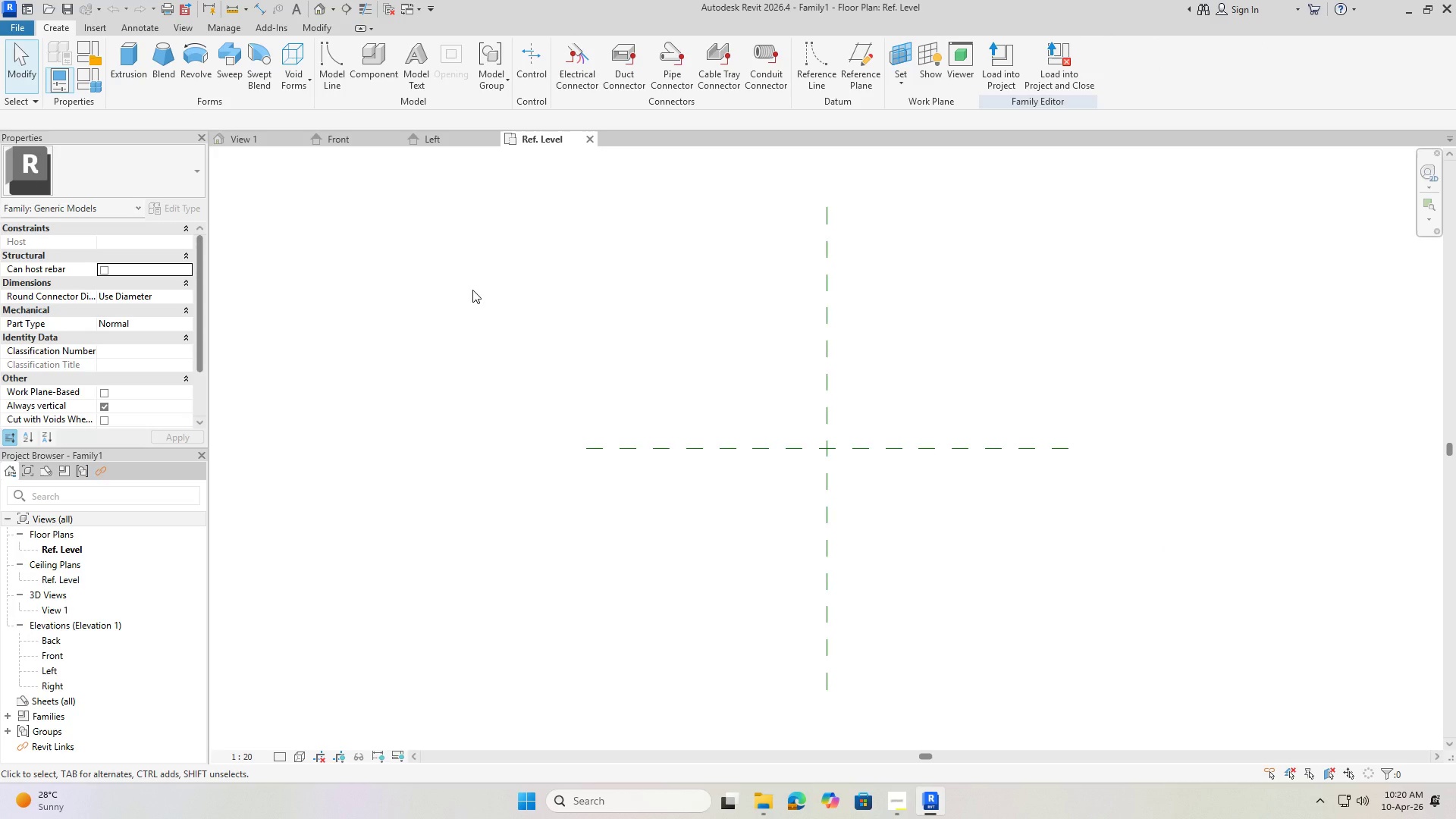 
type(uni)
key(Escape)
key(Escape)
type(un)
 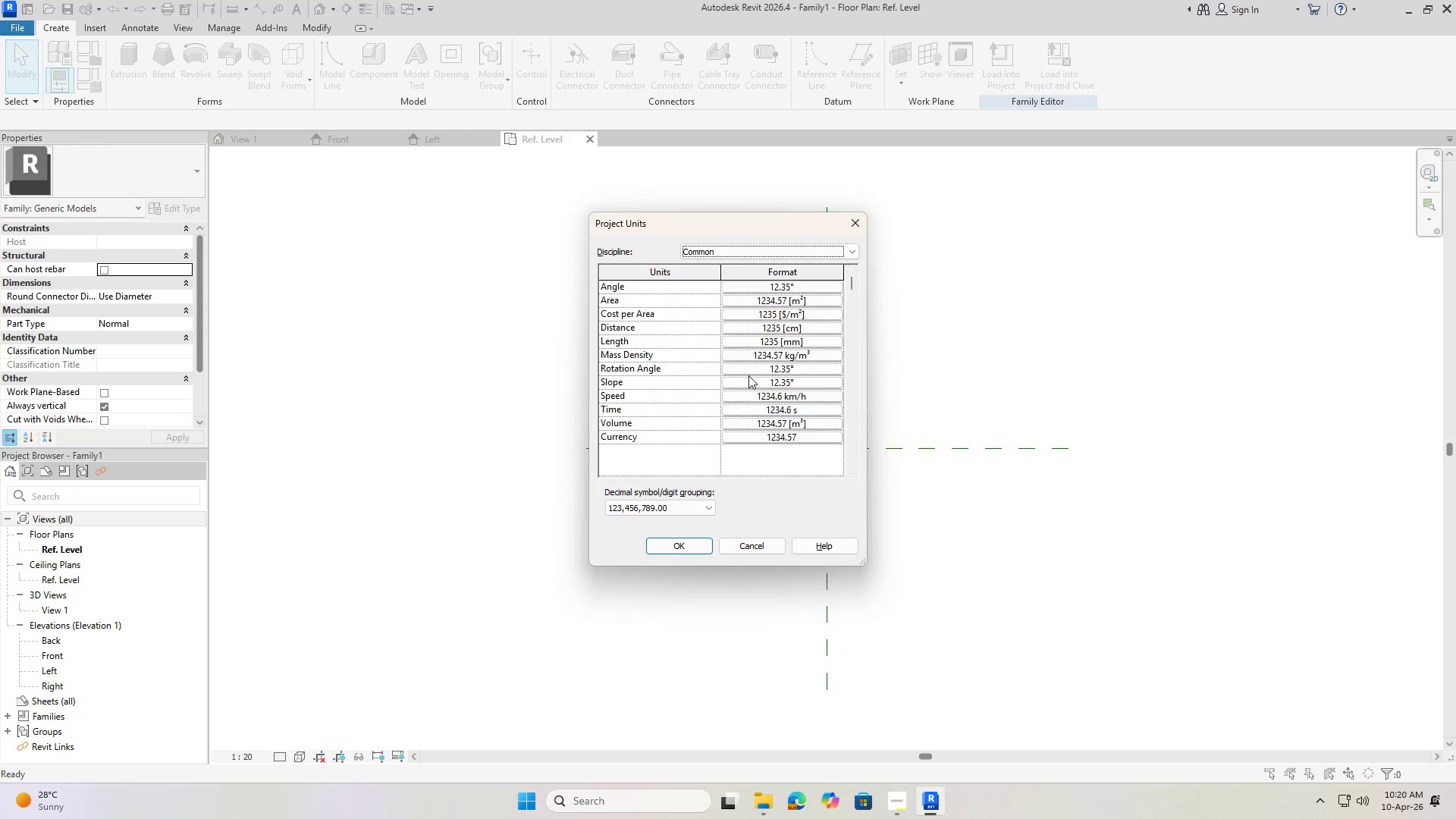 
wait(5.14)
 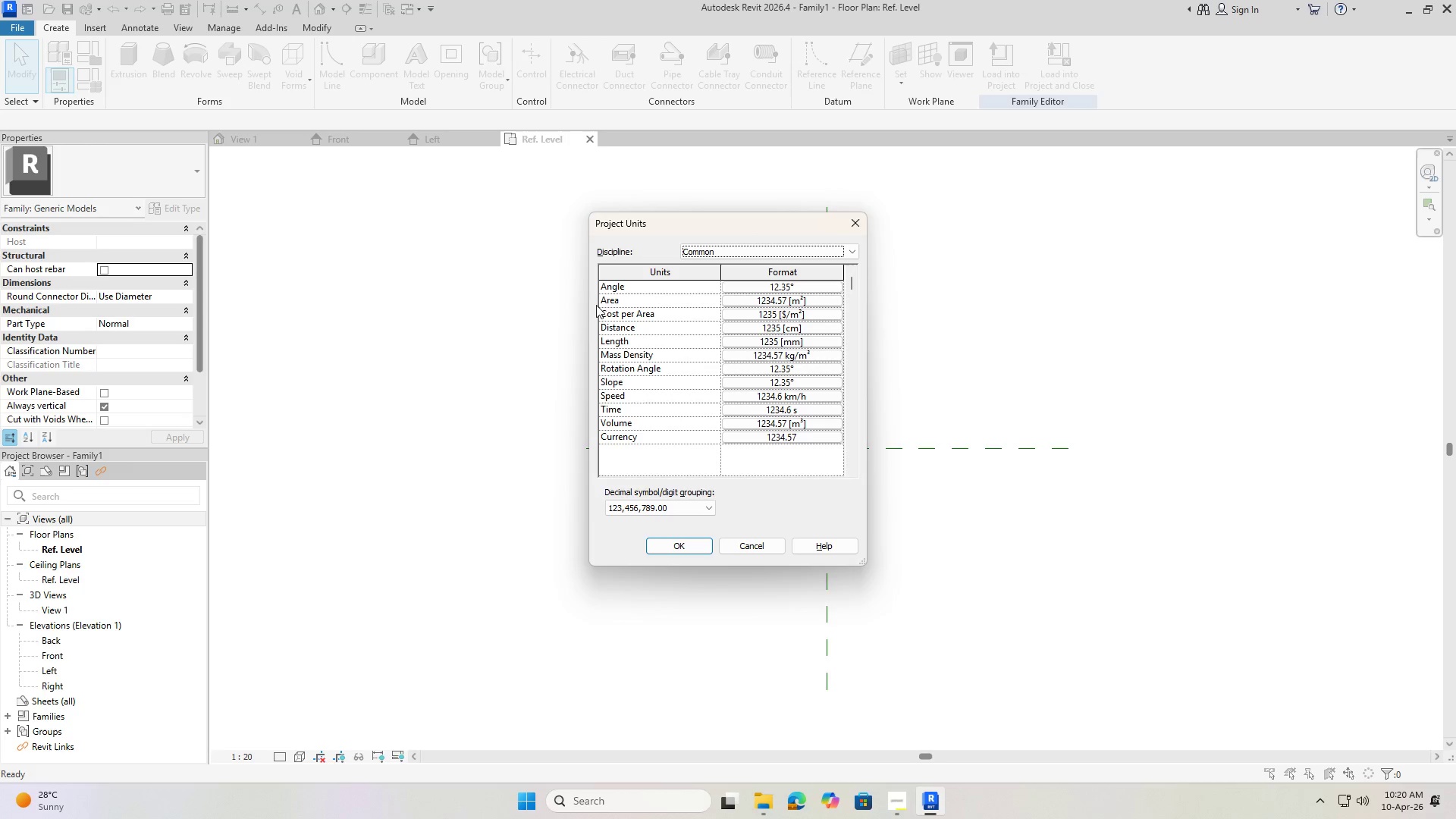 
left_click([772, 340])
 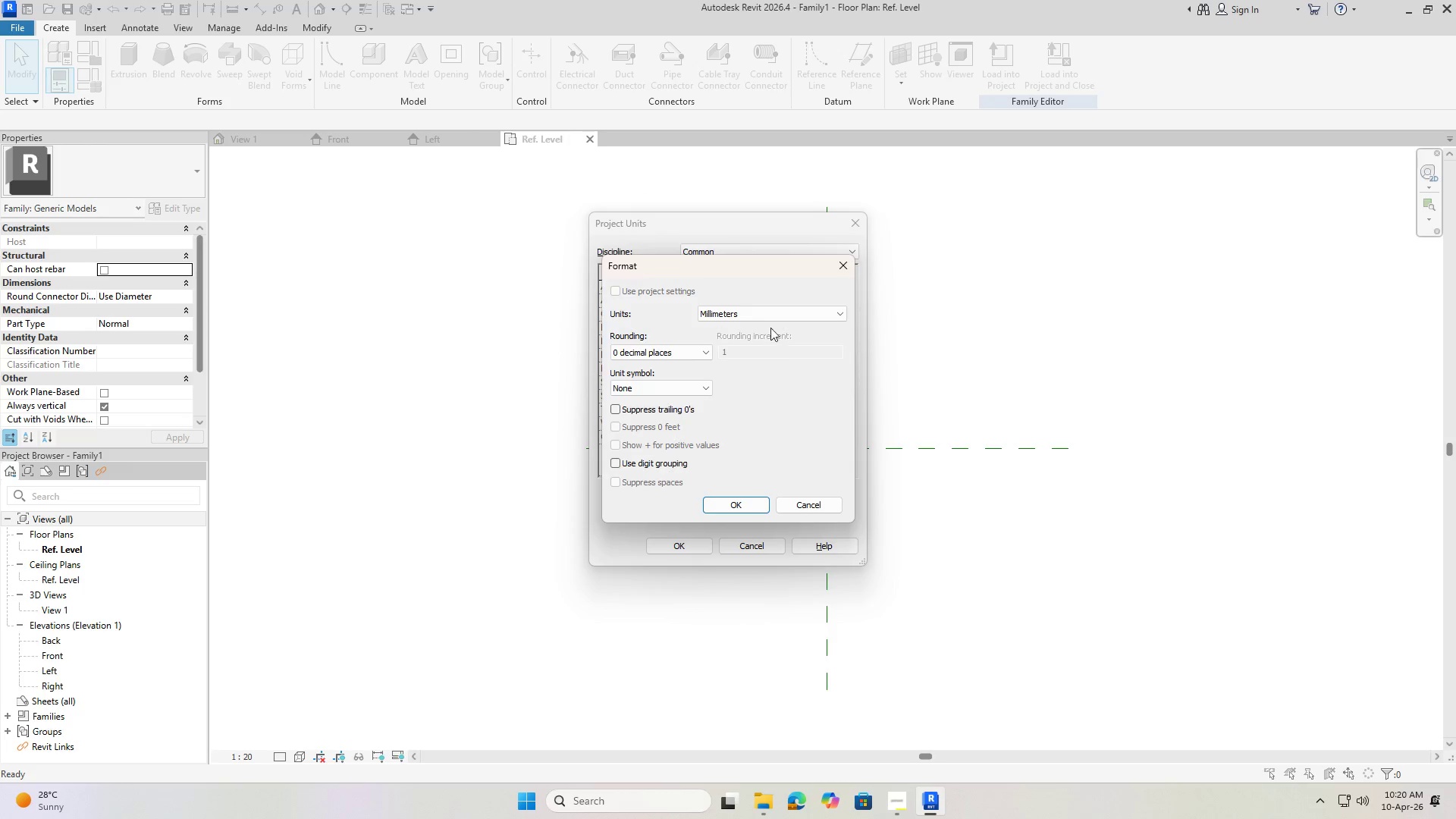 
left_click([761, 308])
 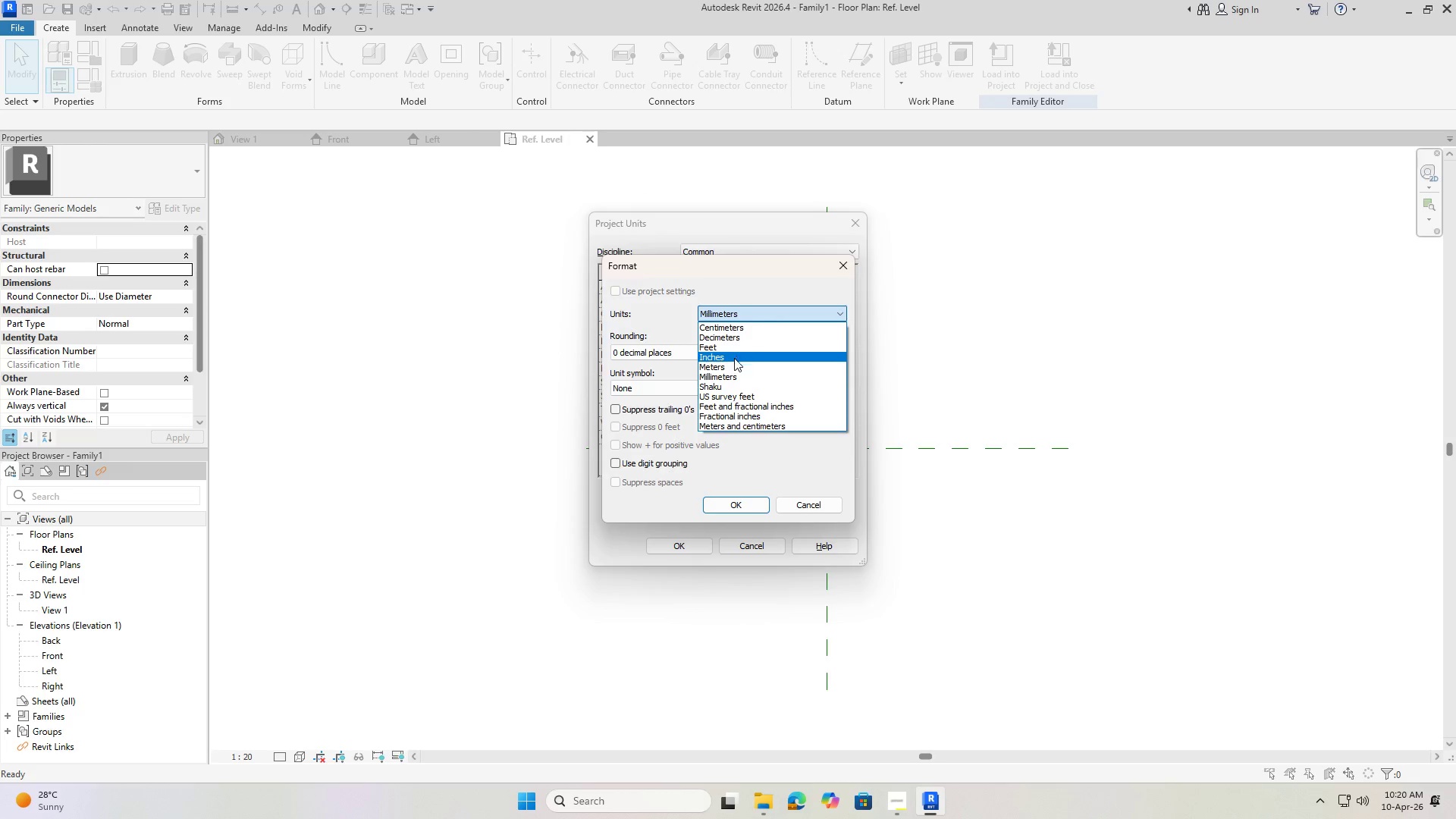 
left_click([731, 367])
 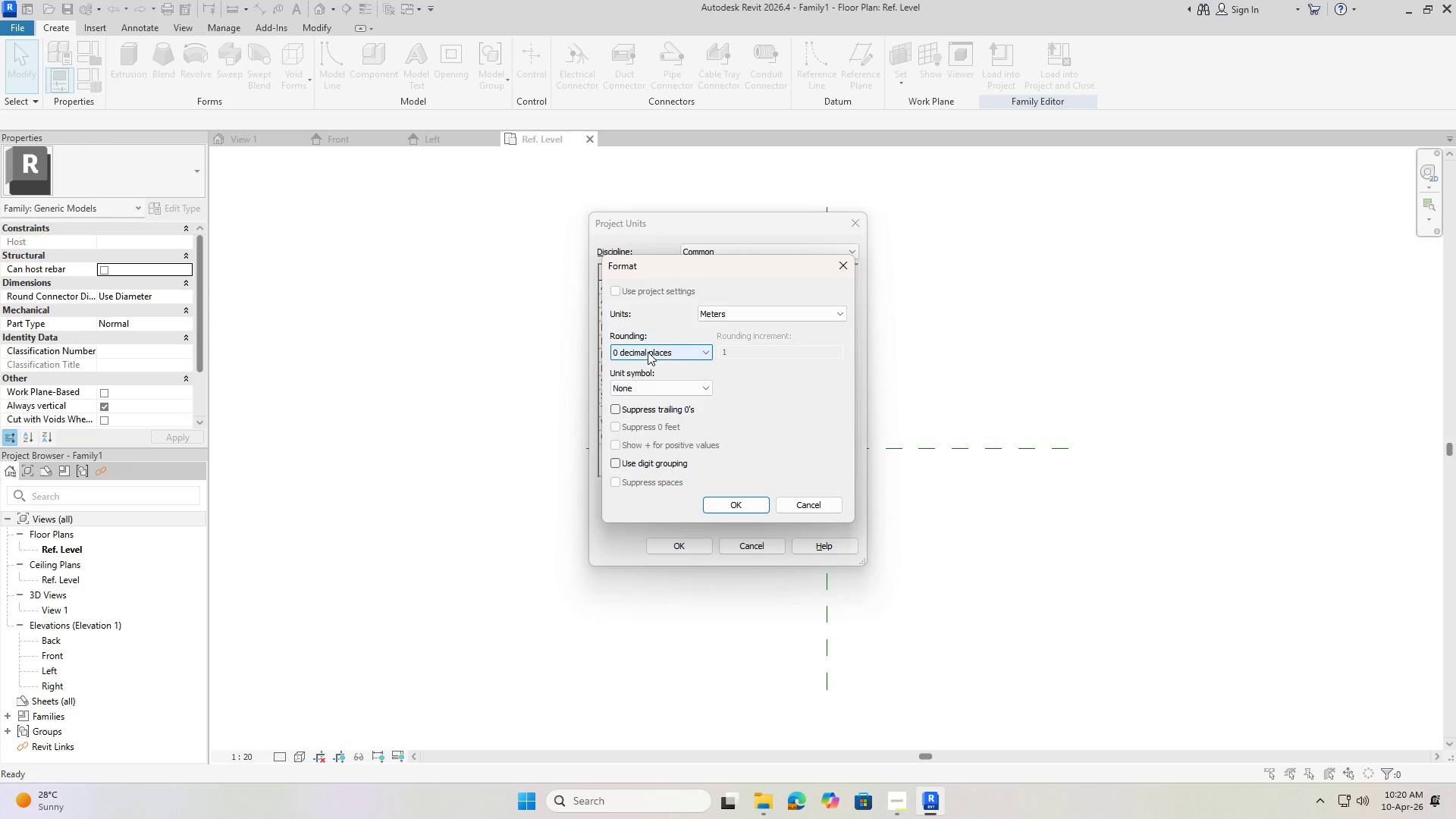 
wait(5.23)
 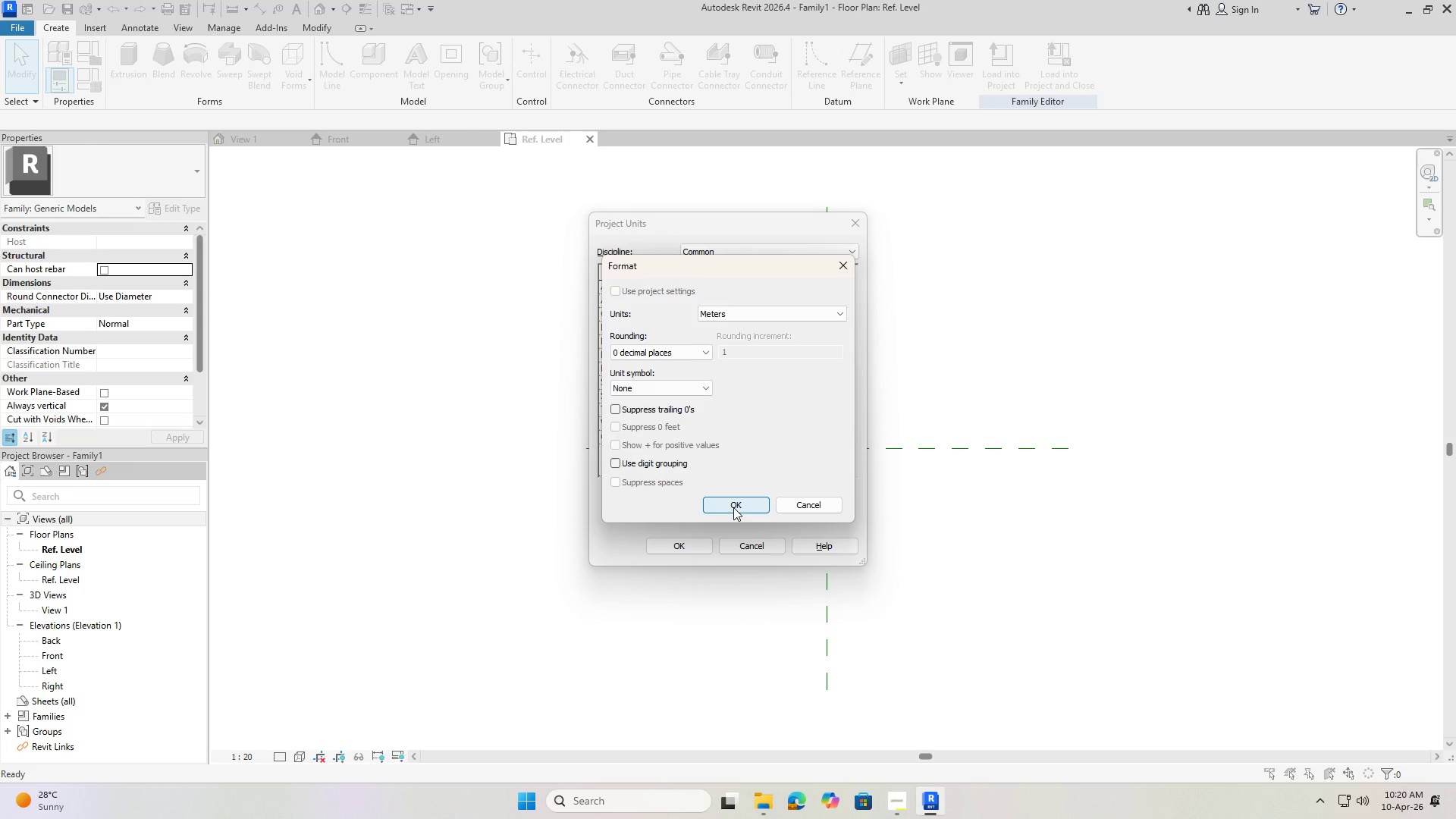 
left_click([648, 352])
 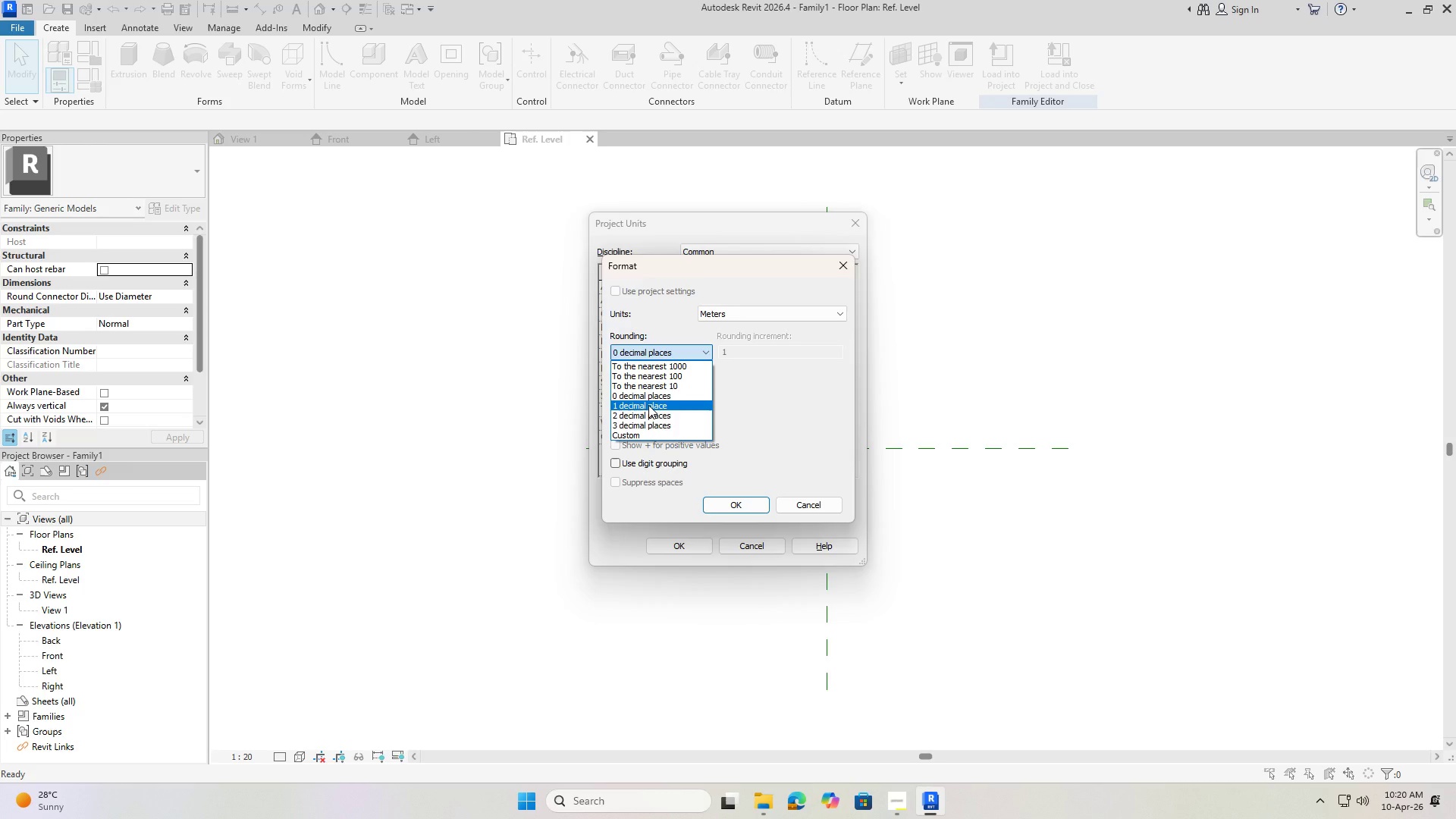 
left_click([645, 414])
 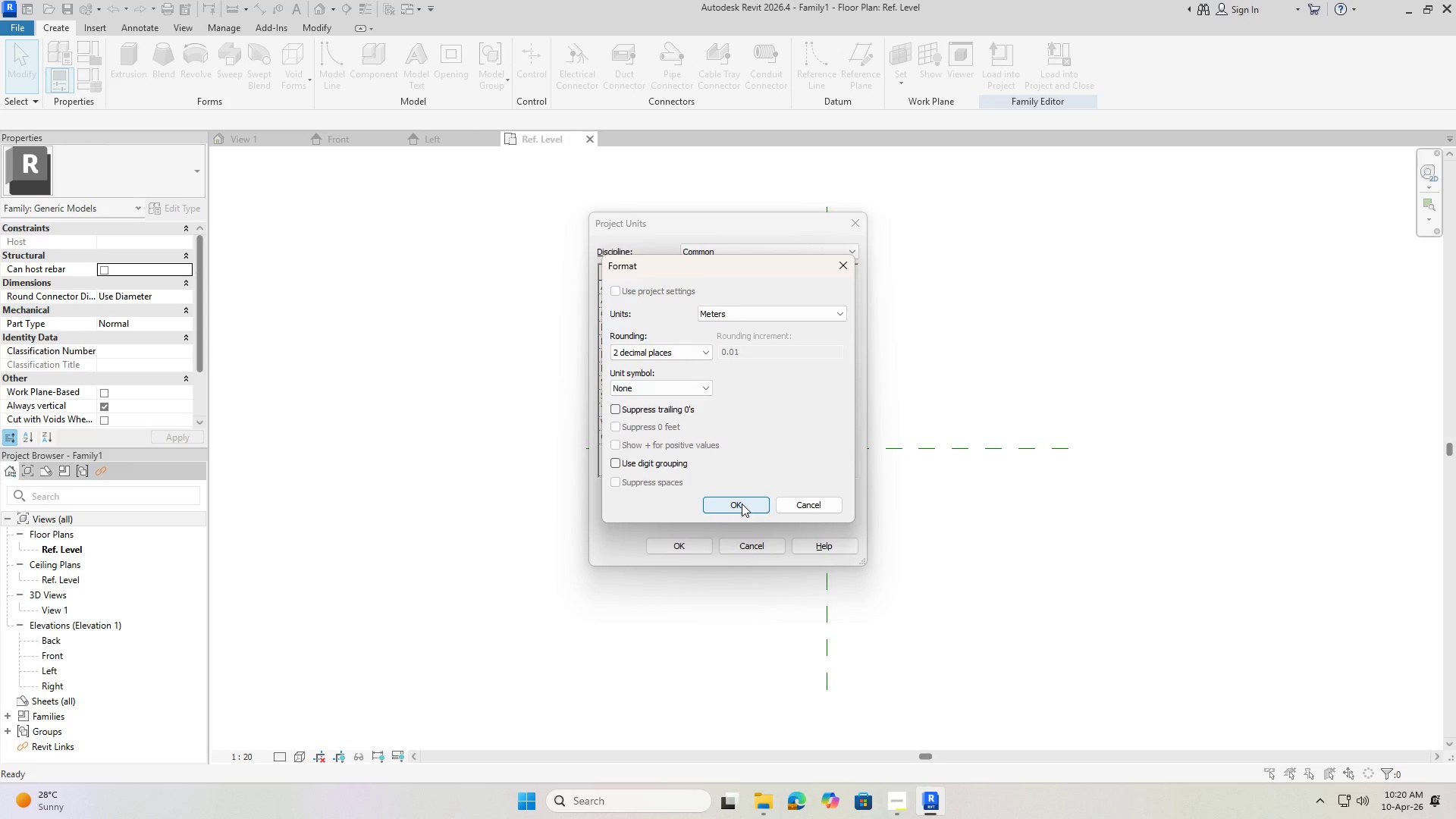 
left_click([742, 504])
 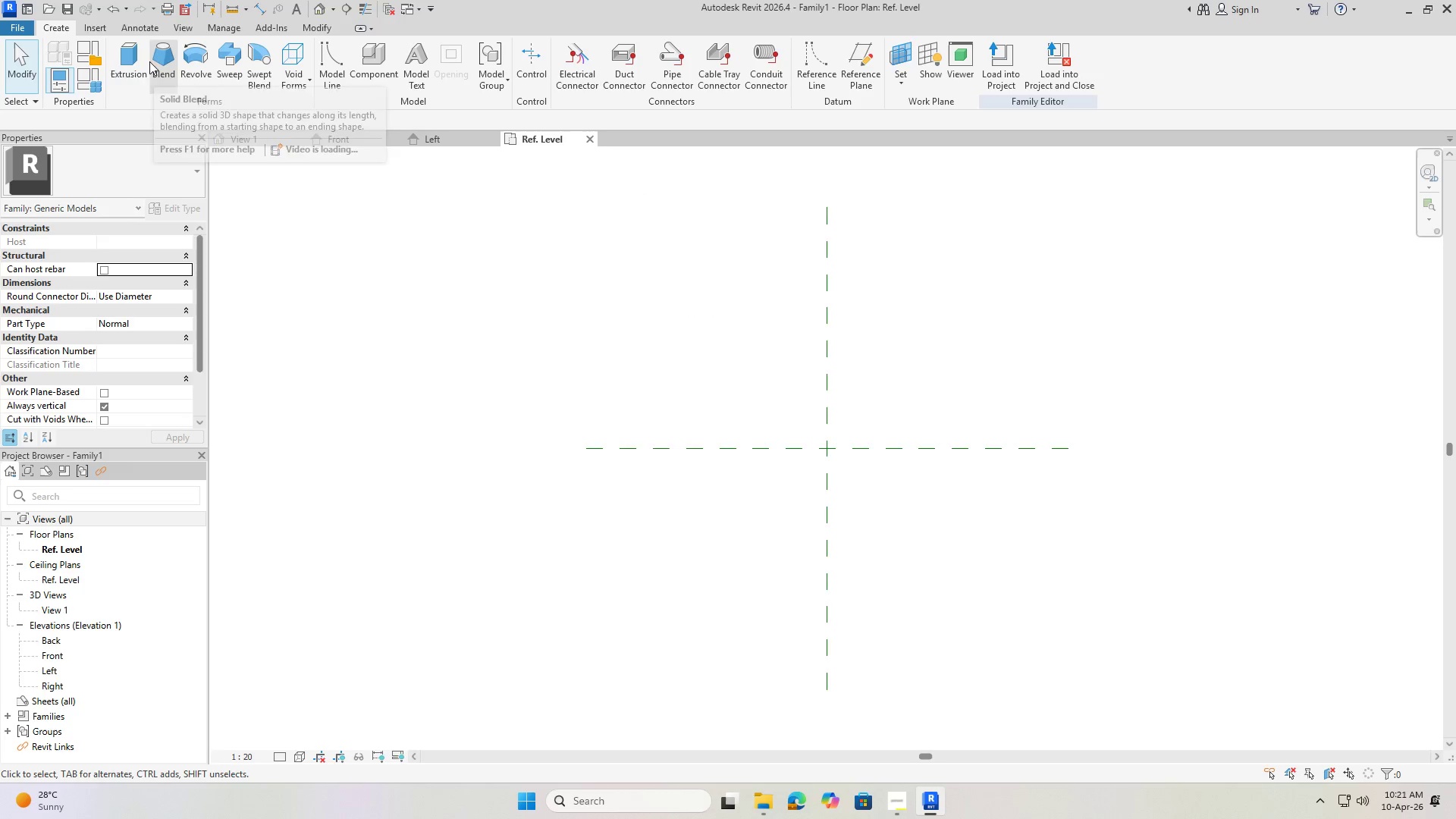 
wait(18.12)
 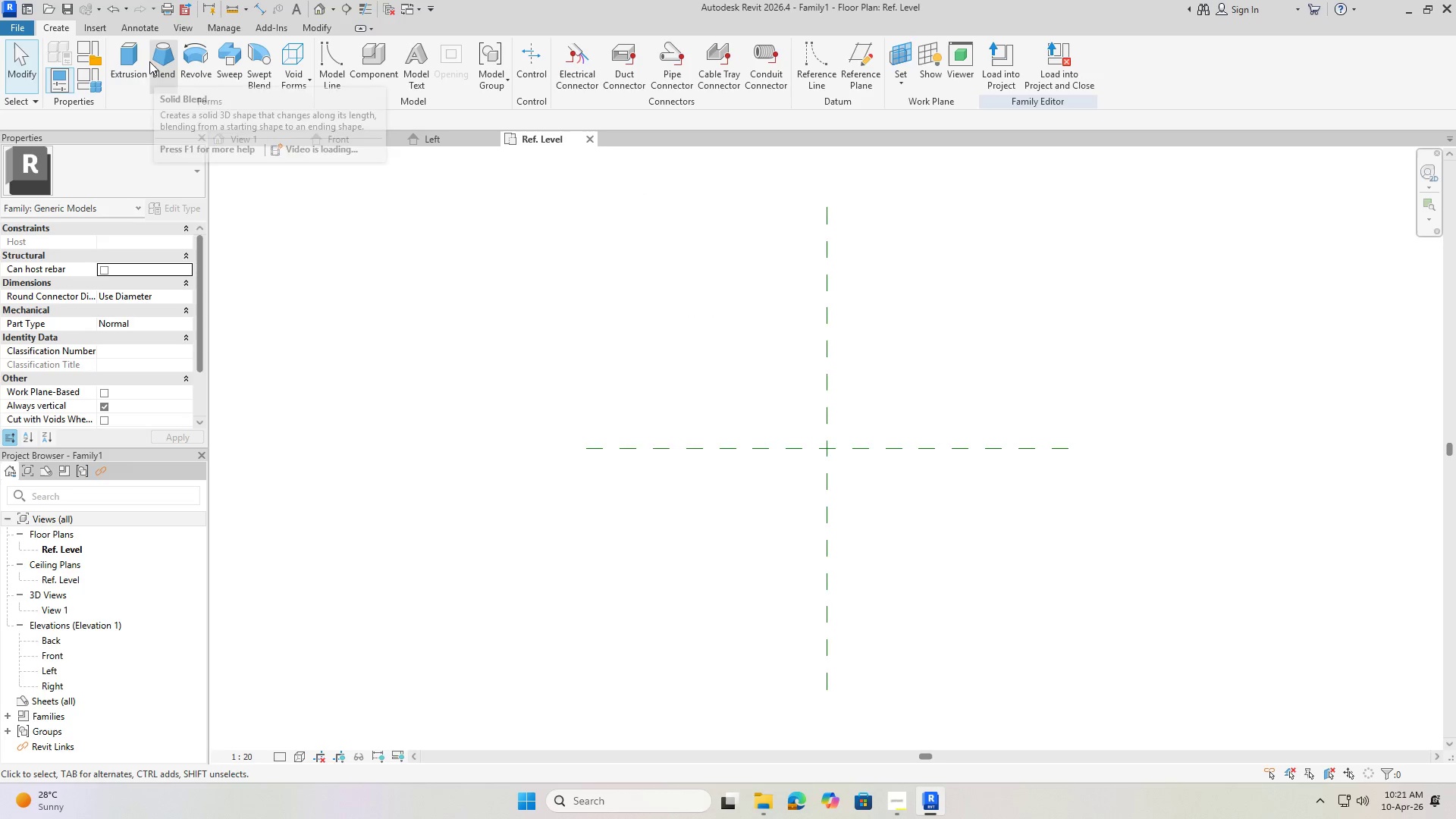 
double_click([58, 670])
 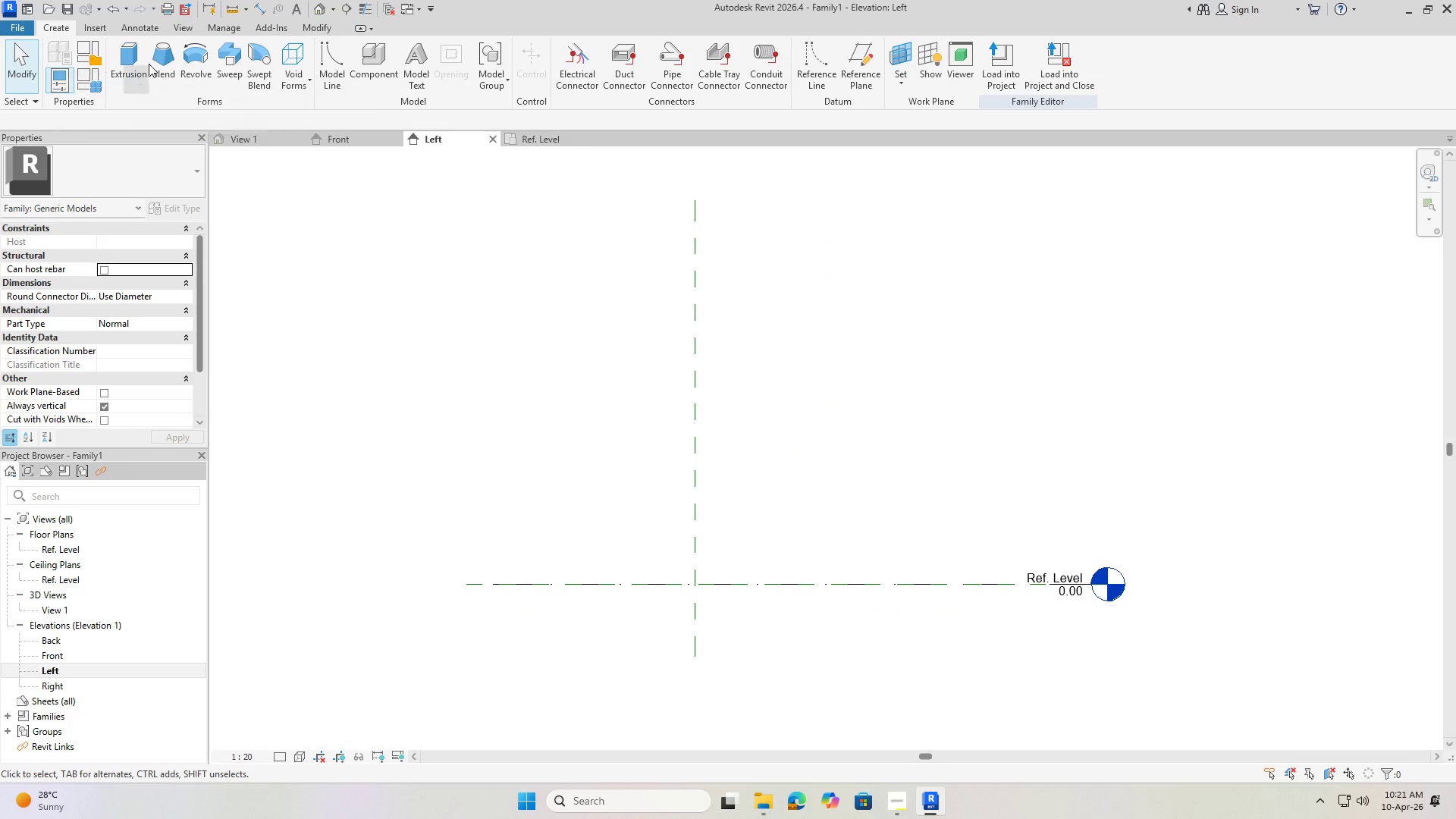 
wait(7.14)
 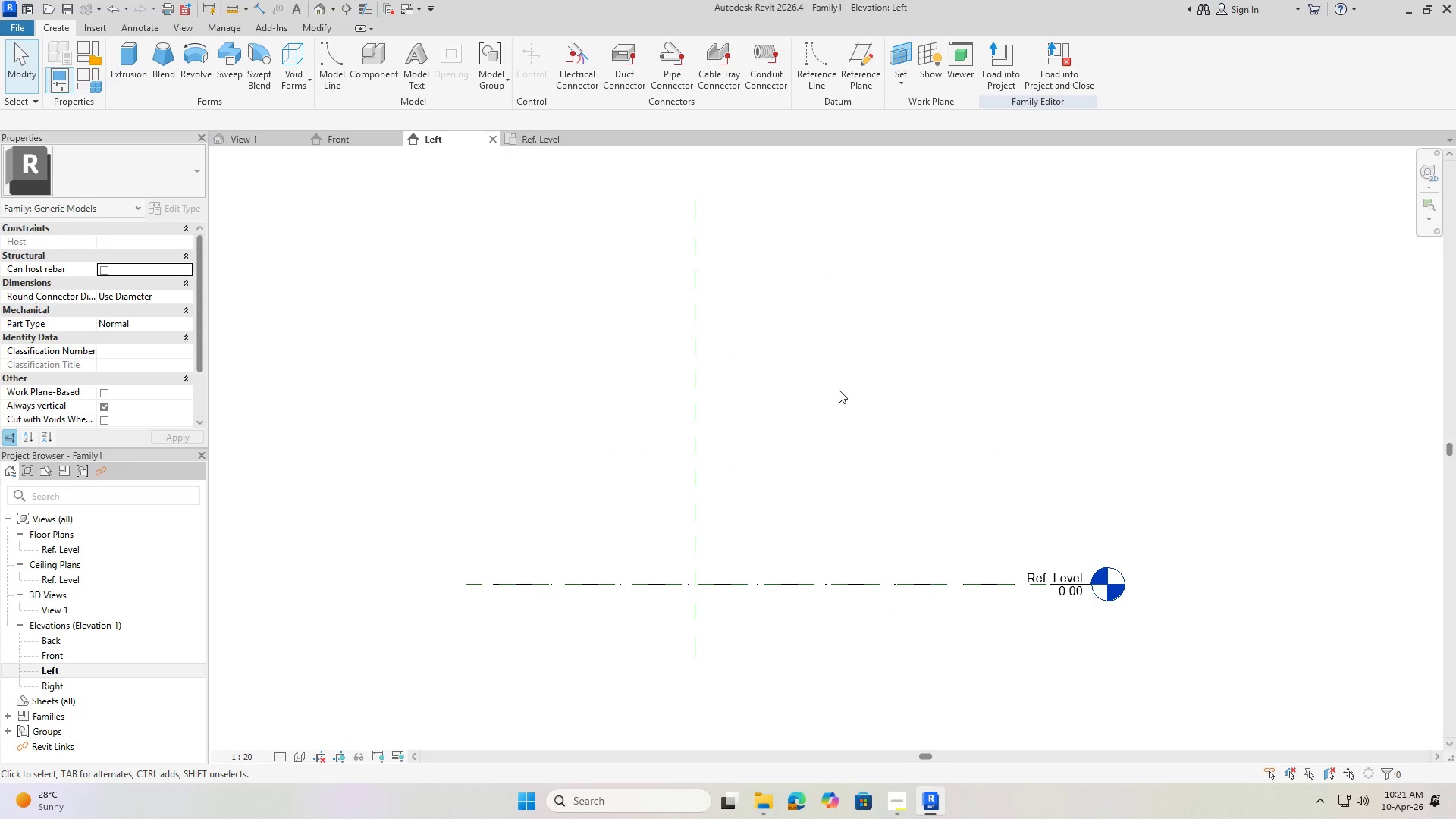 
left_click([202, 70])
 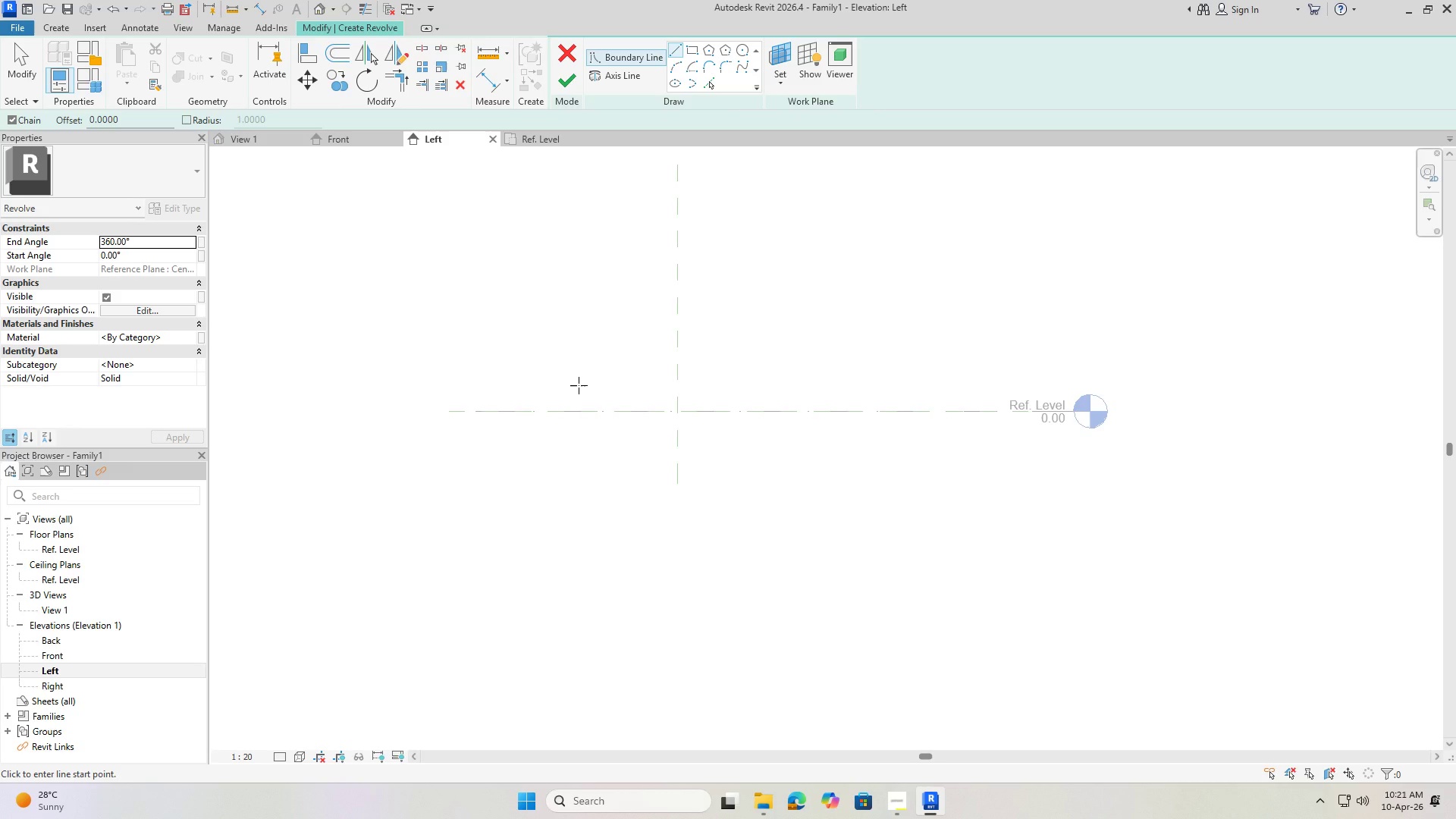 
wait(7.58)
 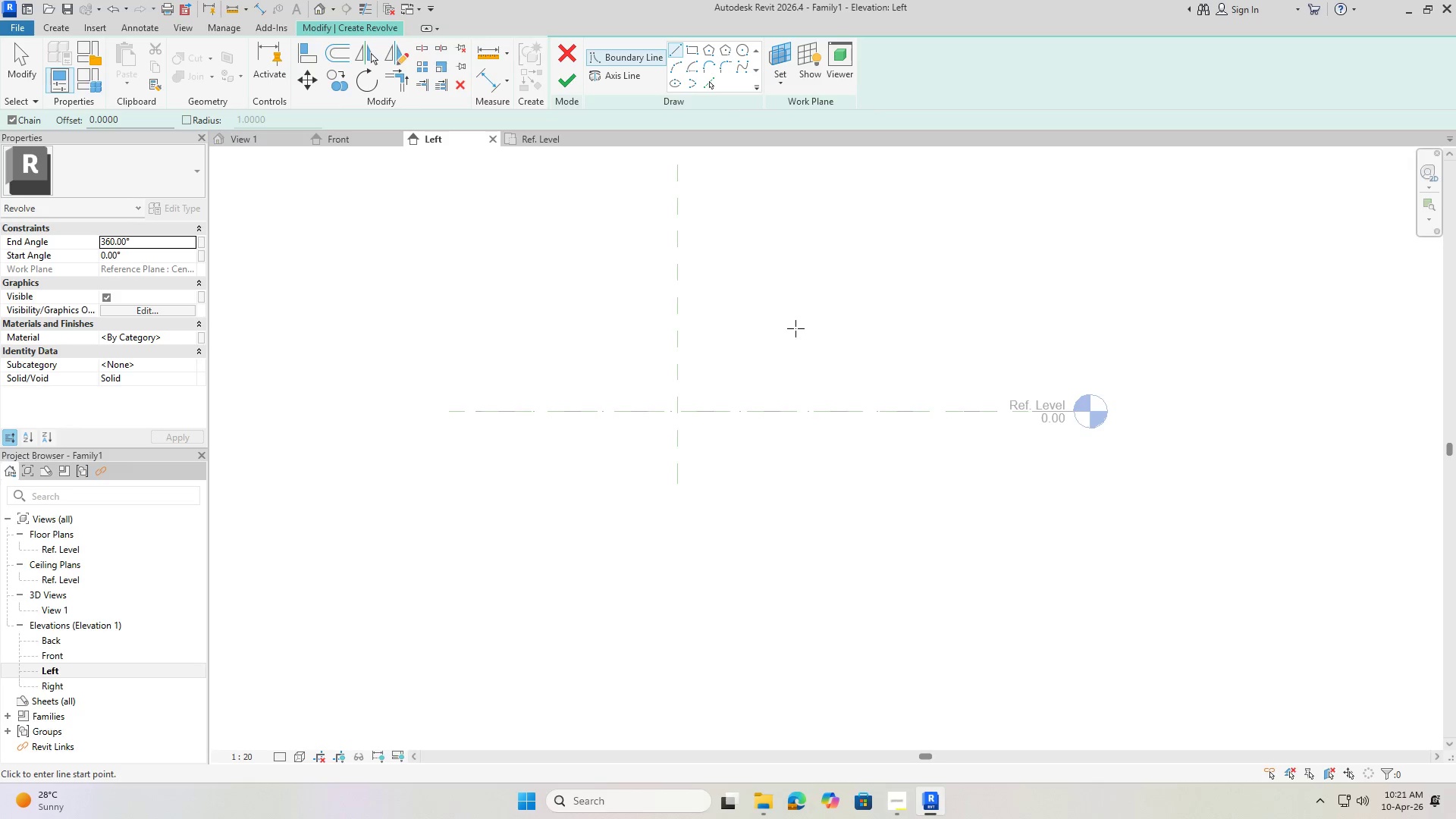 
scroll: coordinate [585, 386], scroll_direction: up, amount: 2.0
 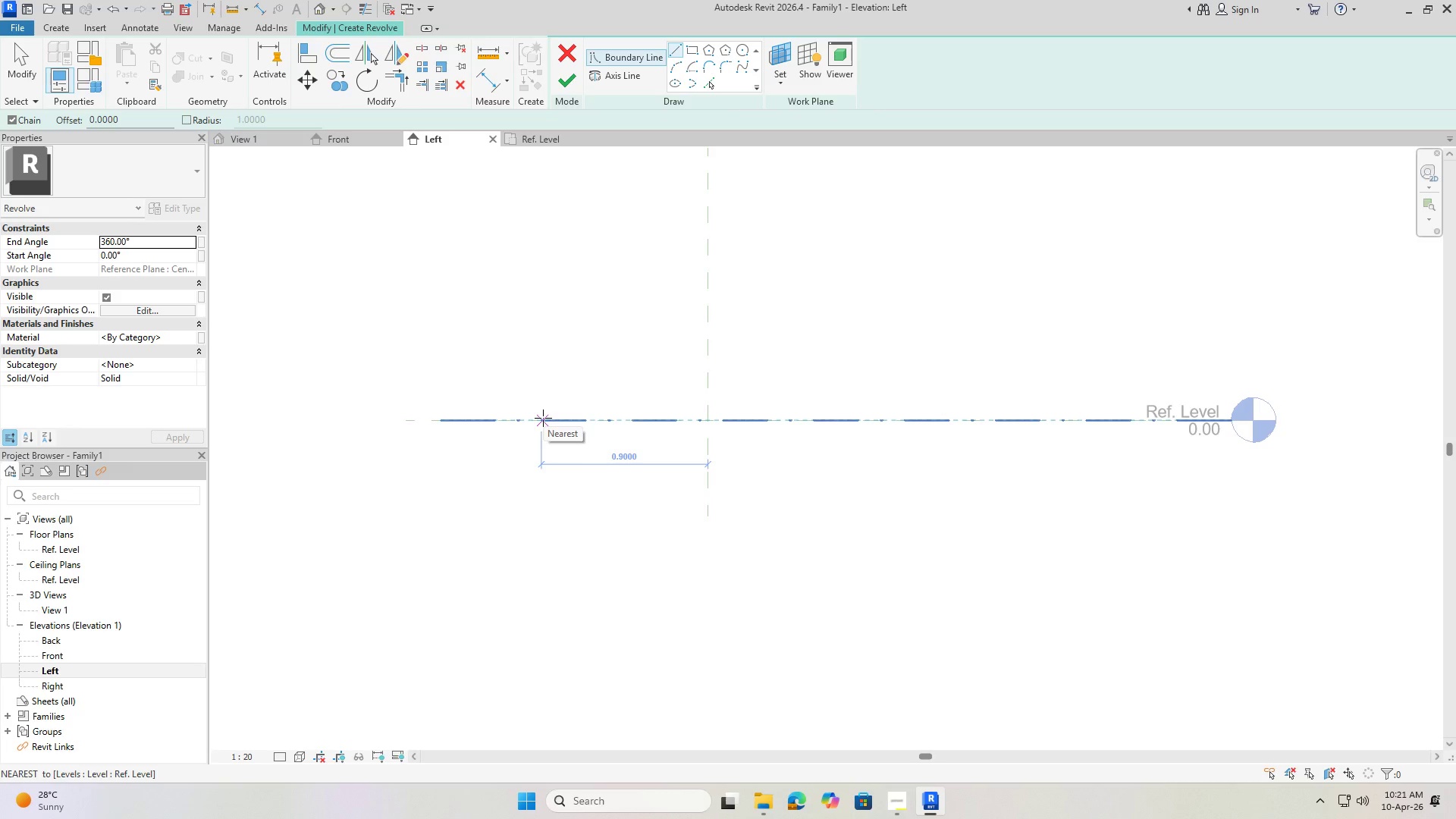 
wait(9.1)
 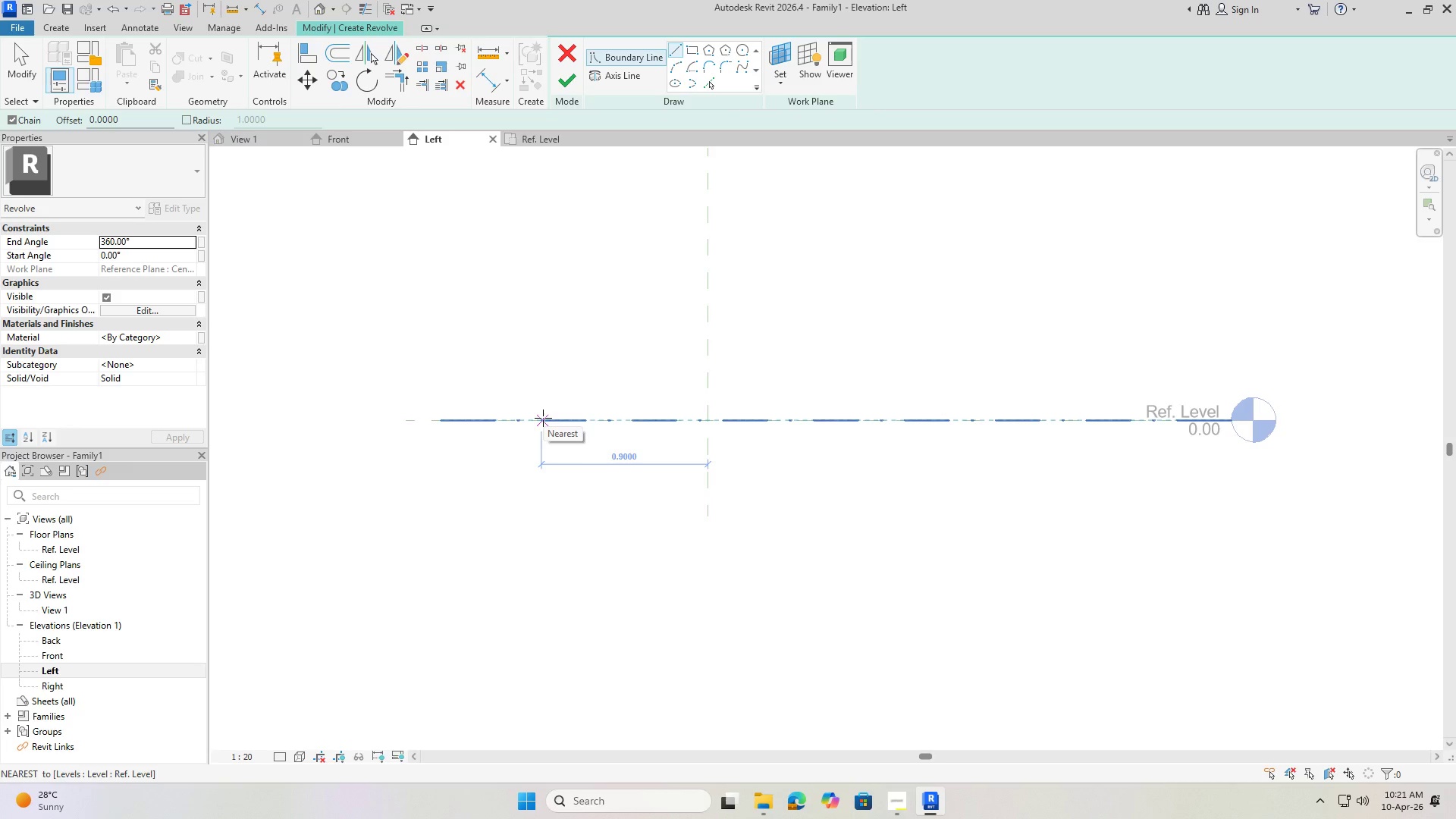 
left_click([523, 418])
 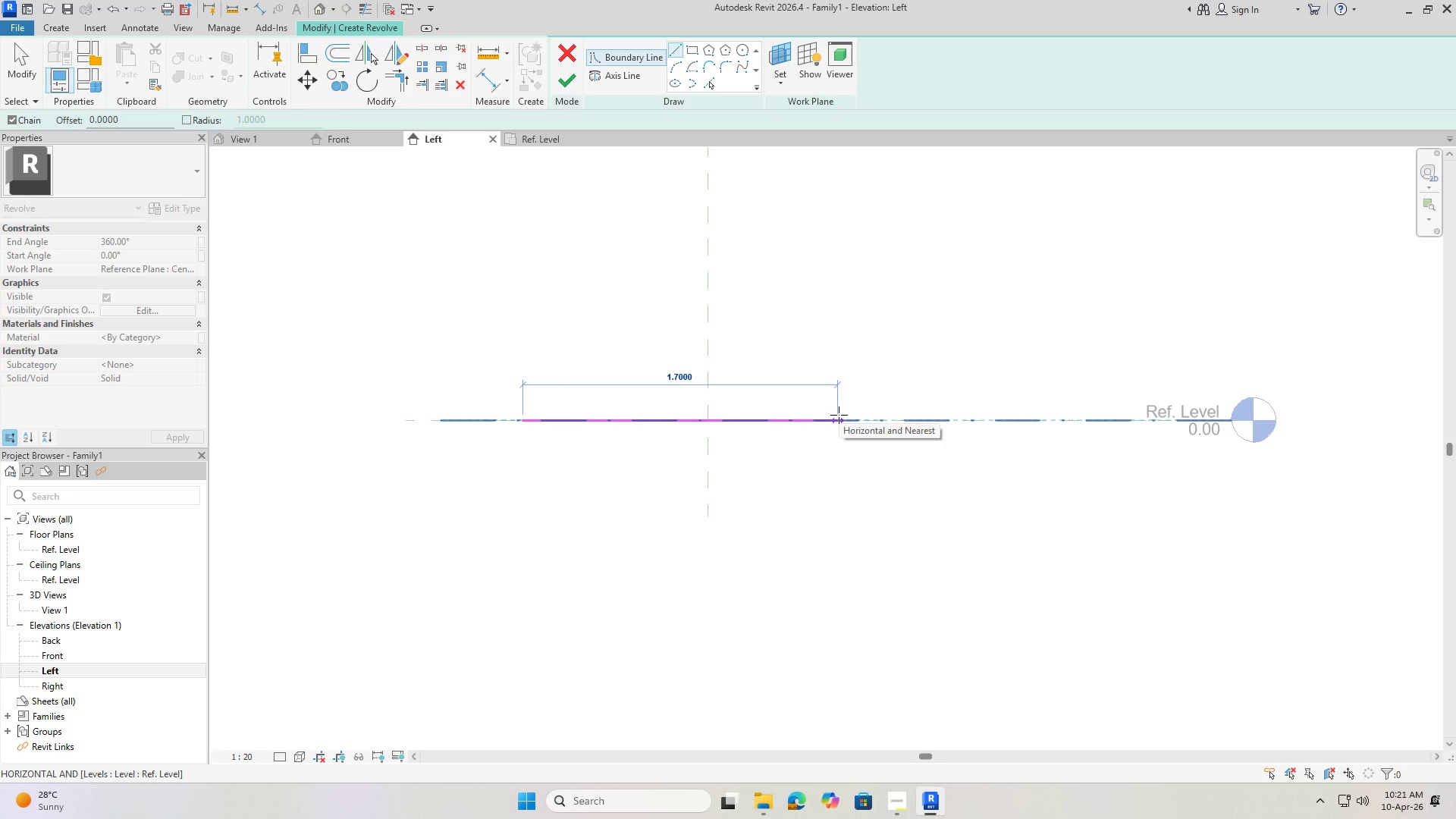 
key(Escape)
 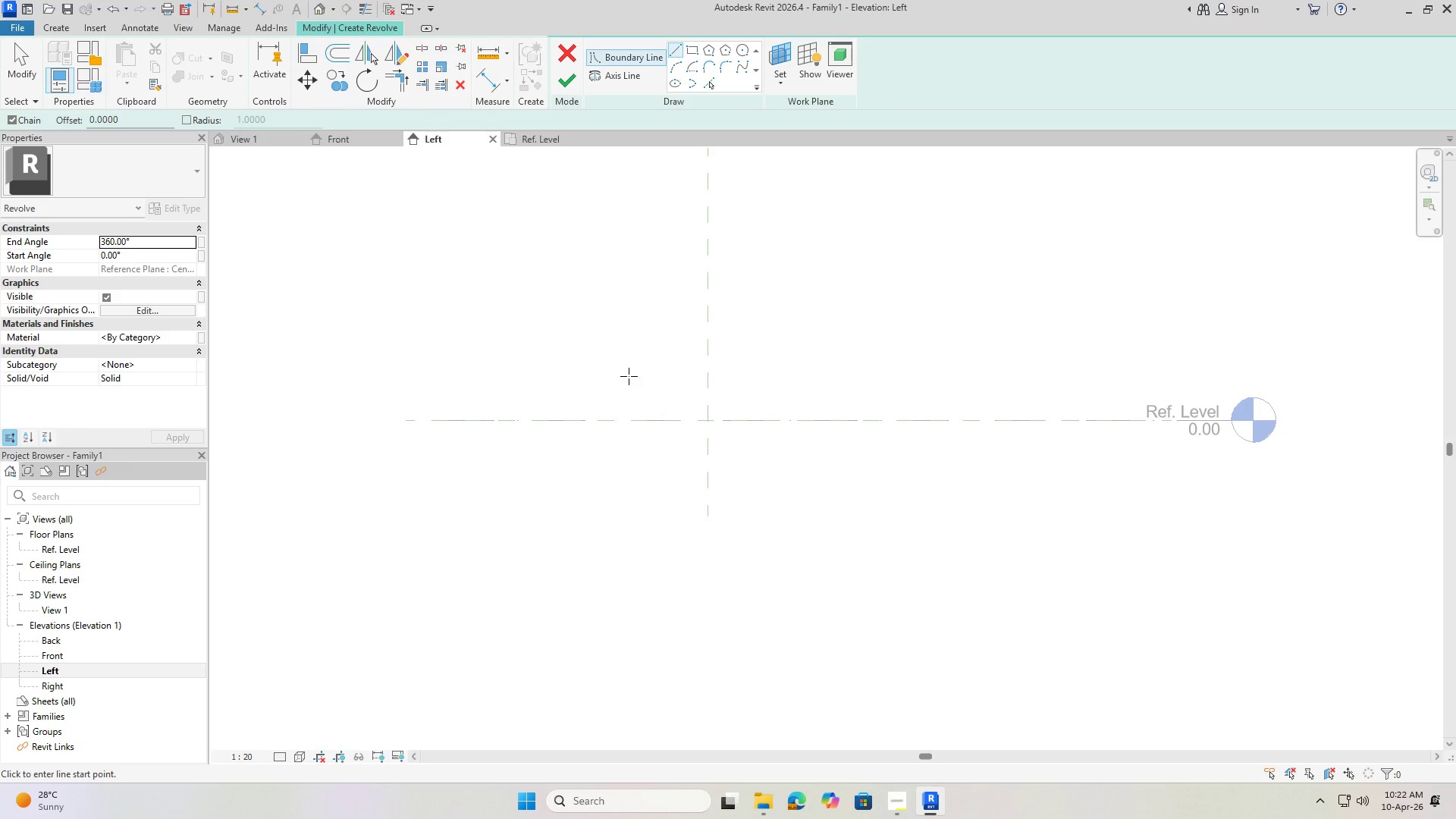 
wait(47.3)
 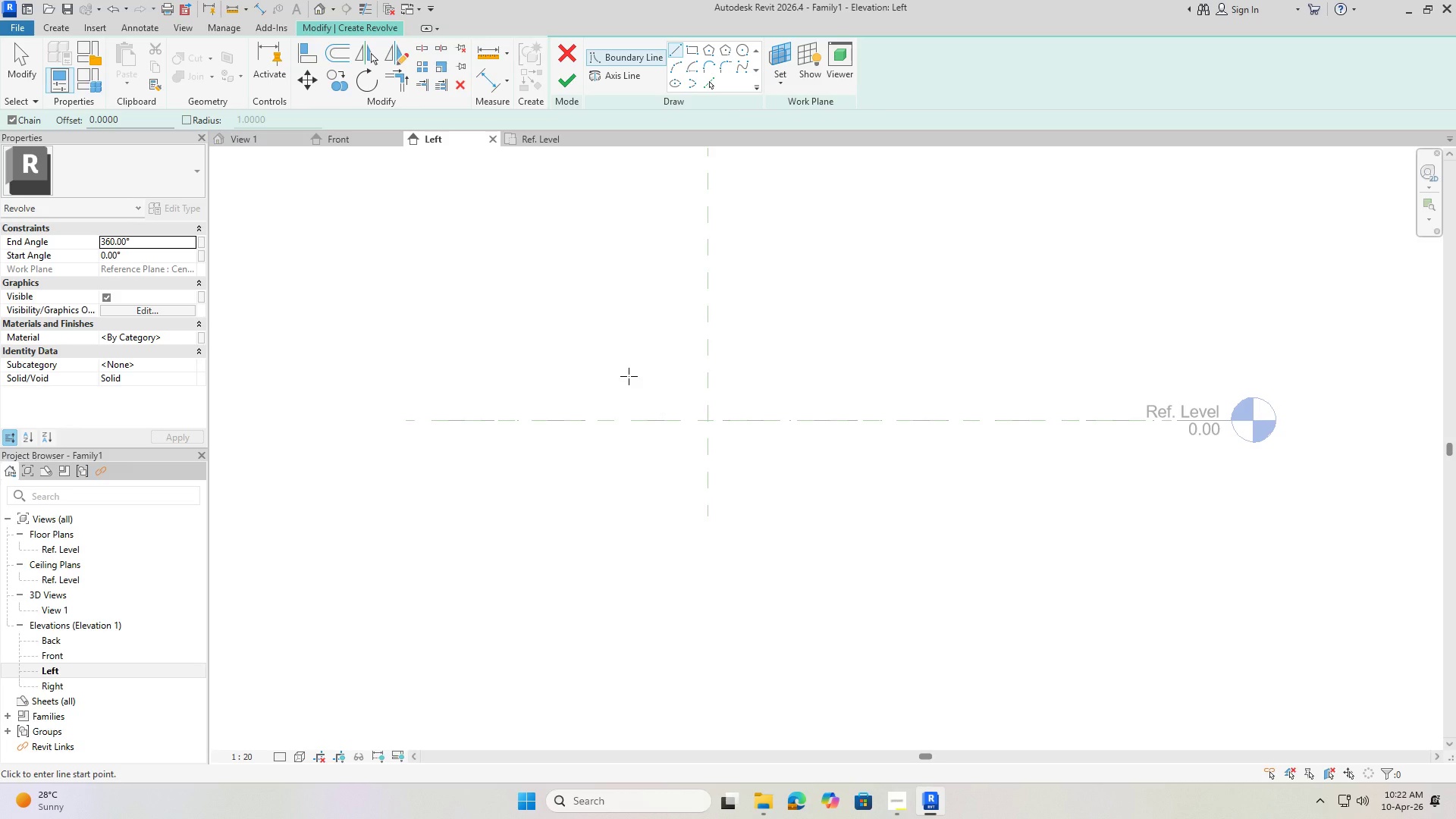 
left_click([601, 81])
 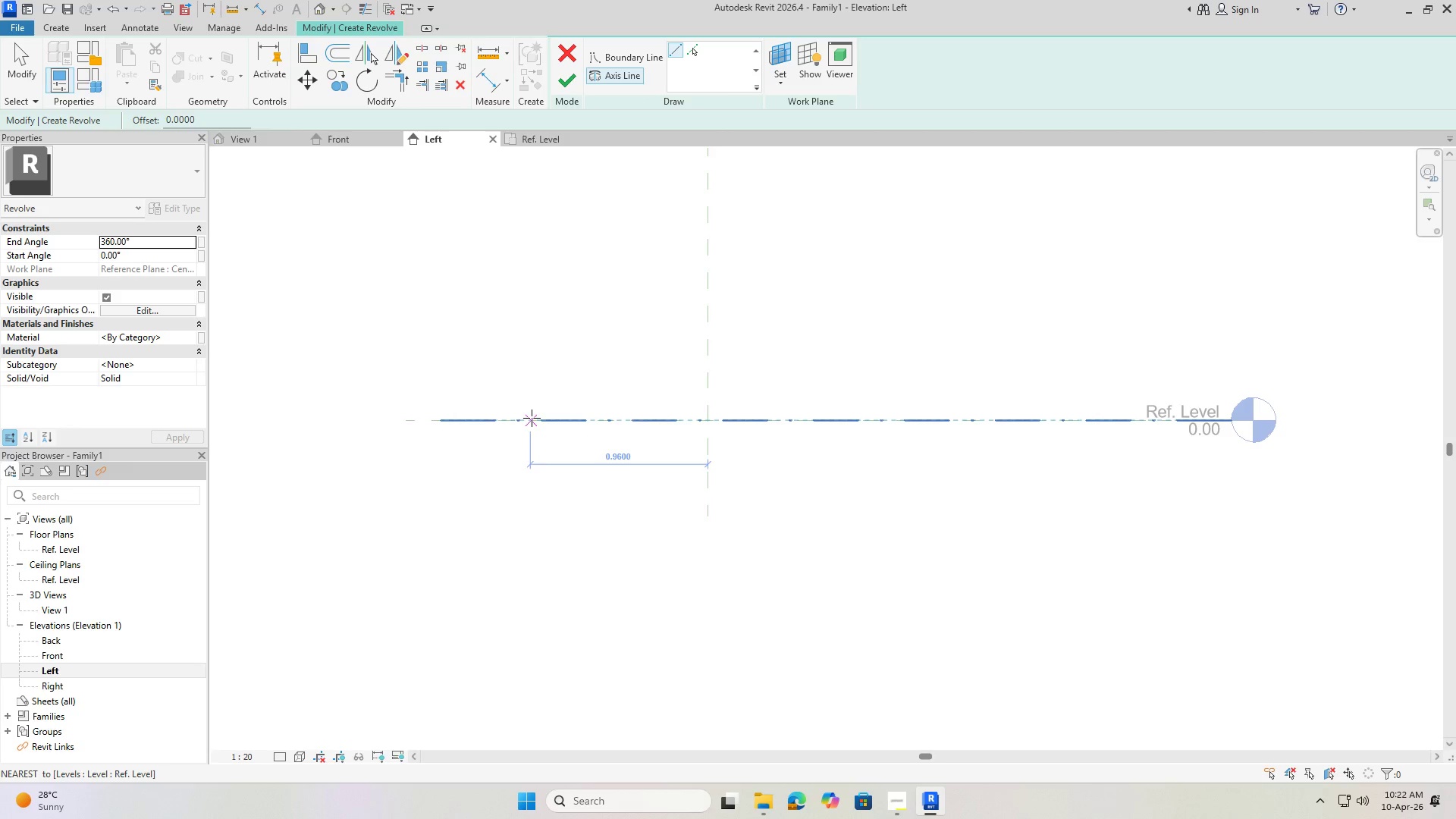 
left_click([521, 418])
 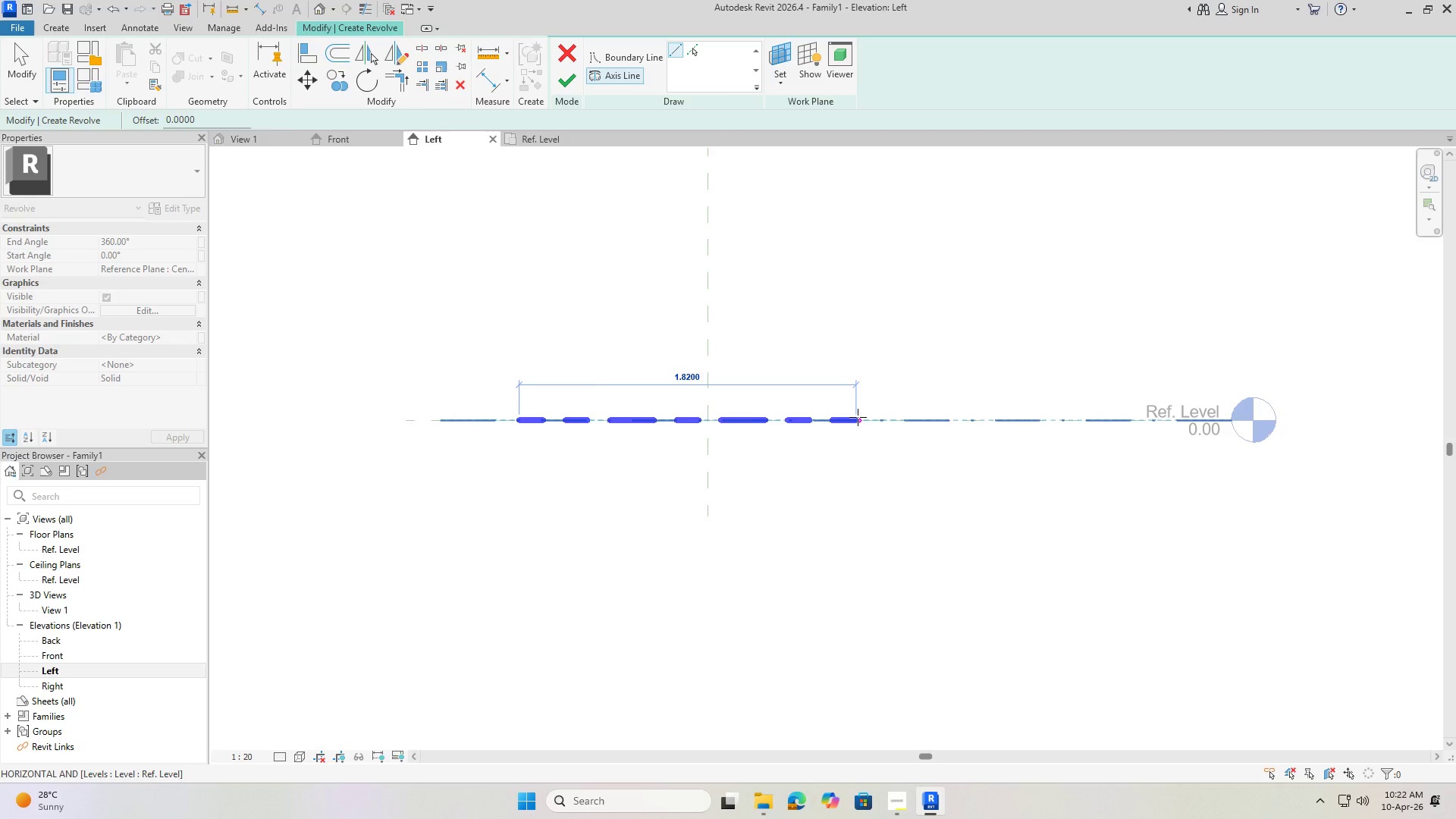 
left_click([863, 417])
 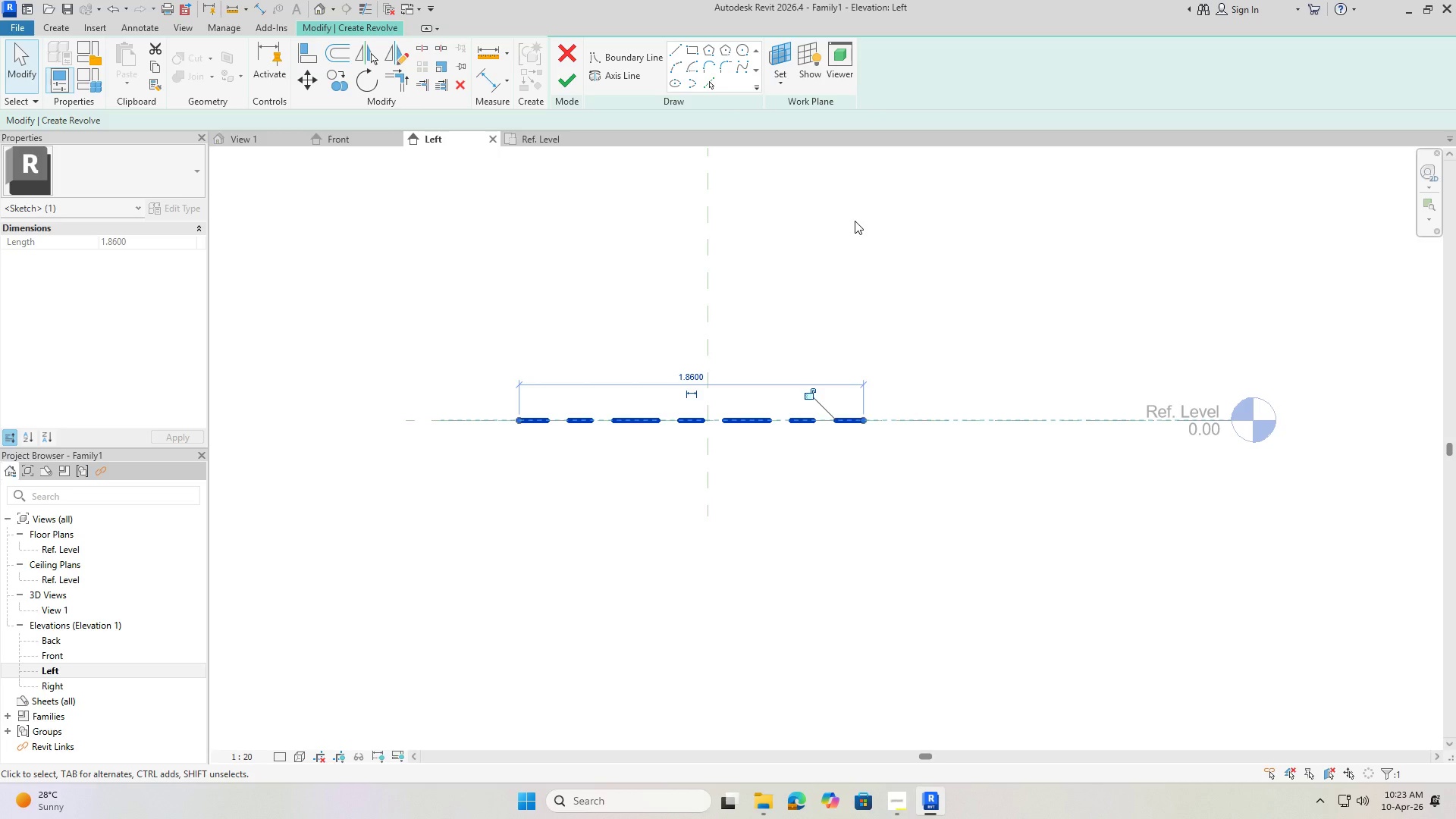 
wait(27.3)
 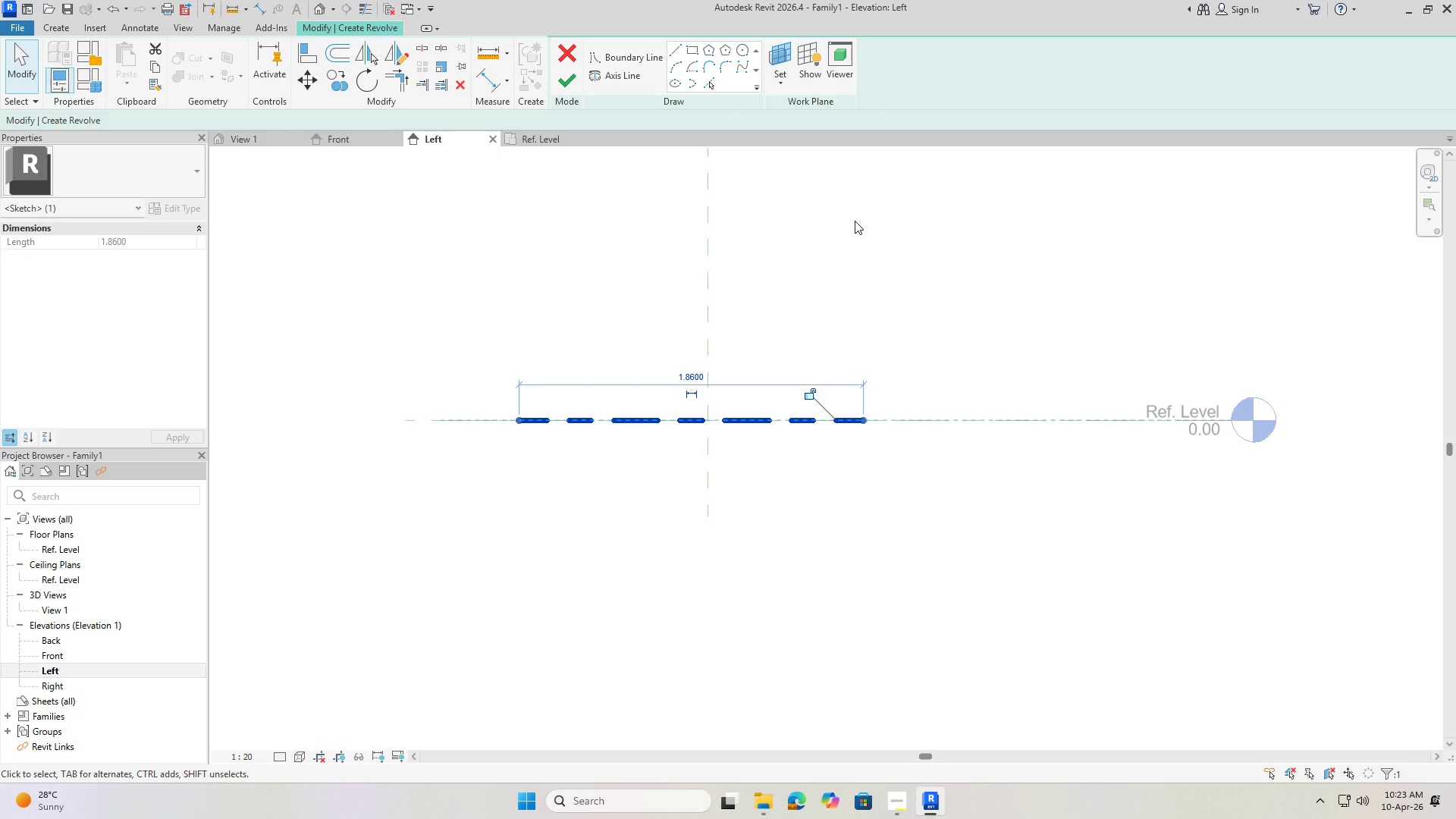 
scroll: coordinate [622, 359], scroll_direction: up, amount: 2.0
 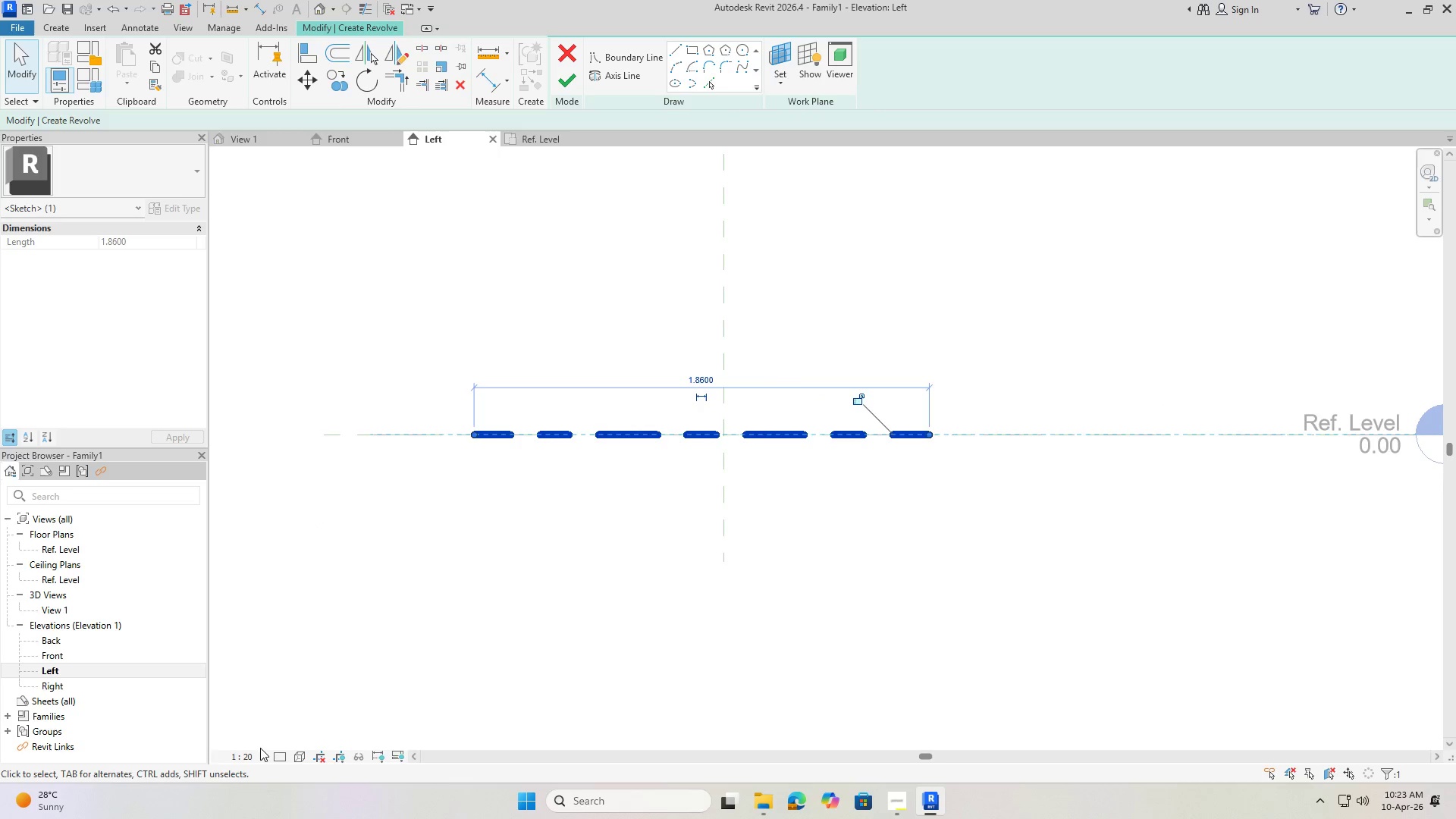 
left_click([256, 755])
 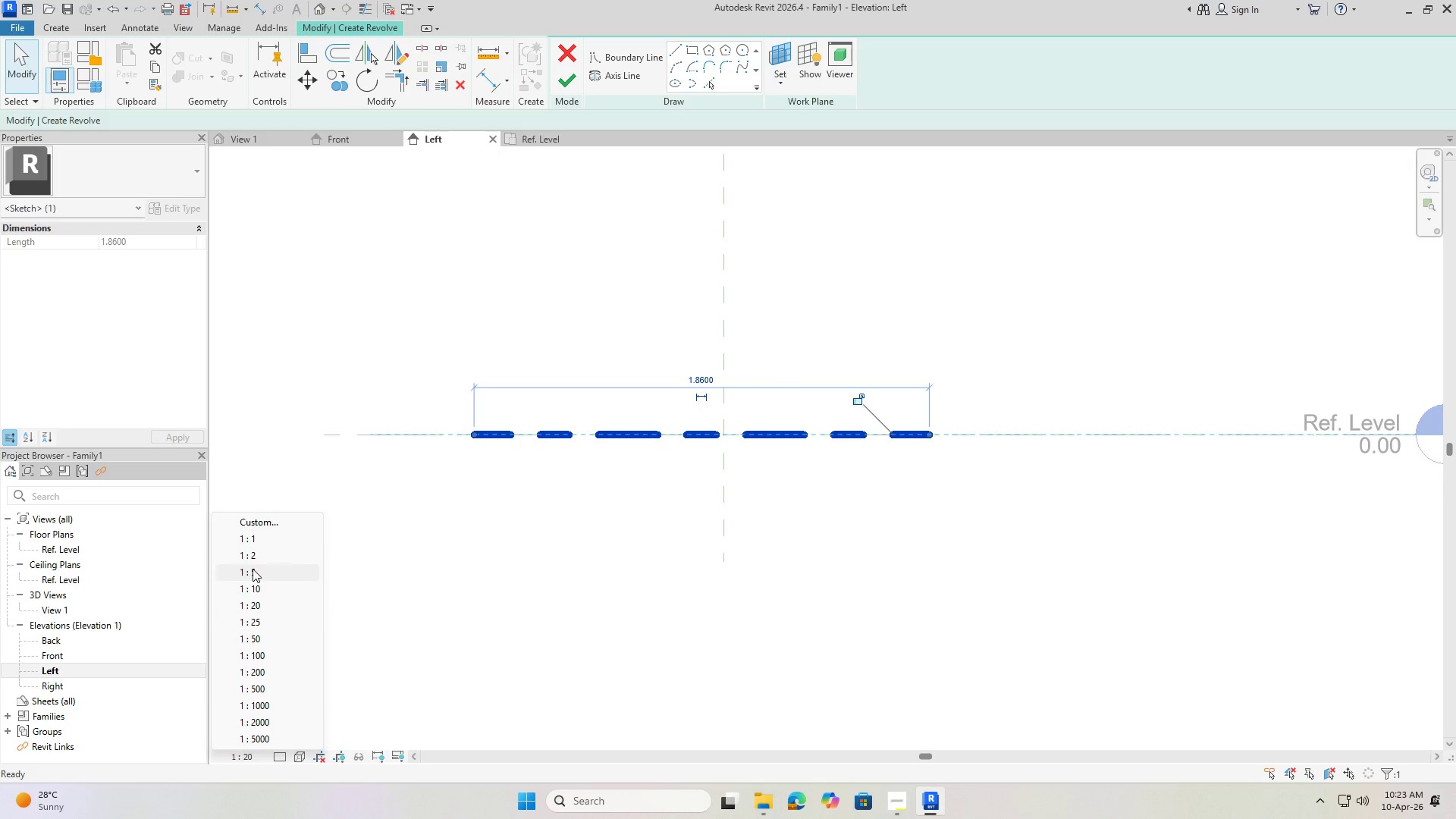 
left_click([256, 574])
 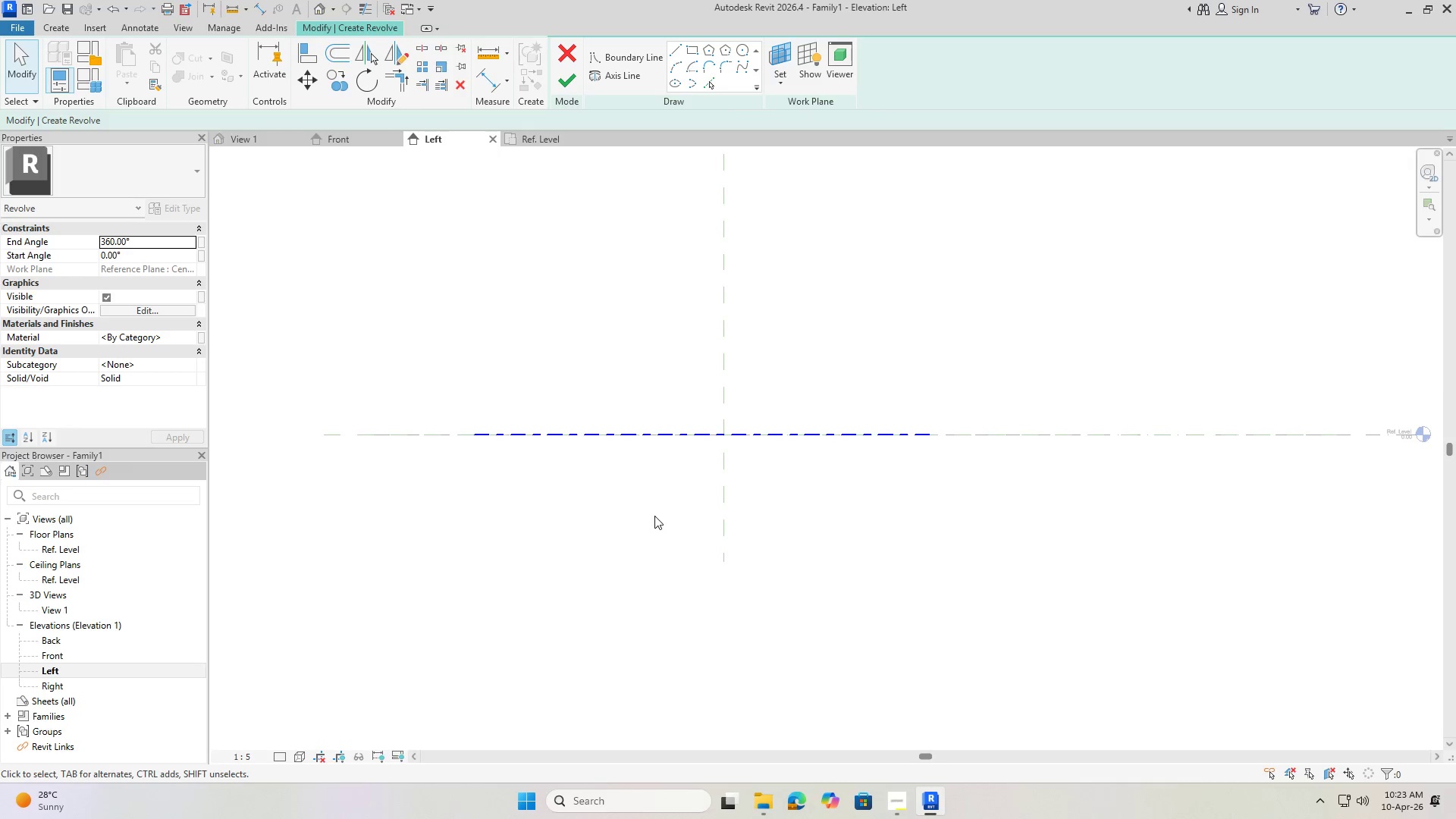 
scroll: coordinate [726, 440], scroll_direction: up, amount: 1.0
 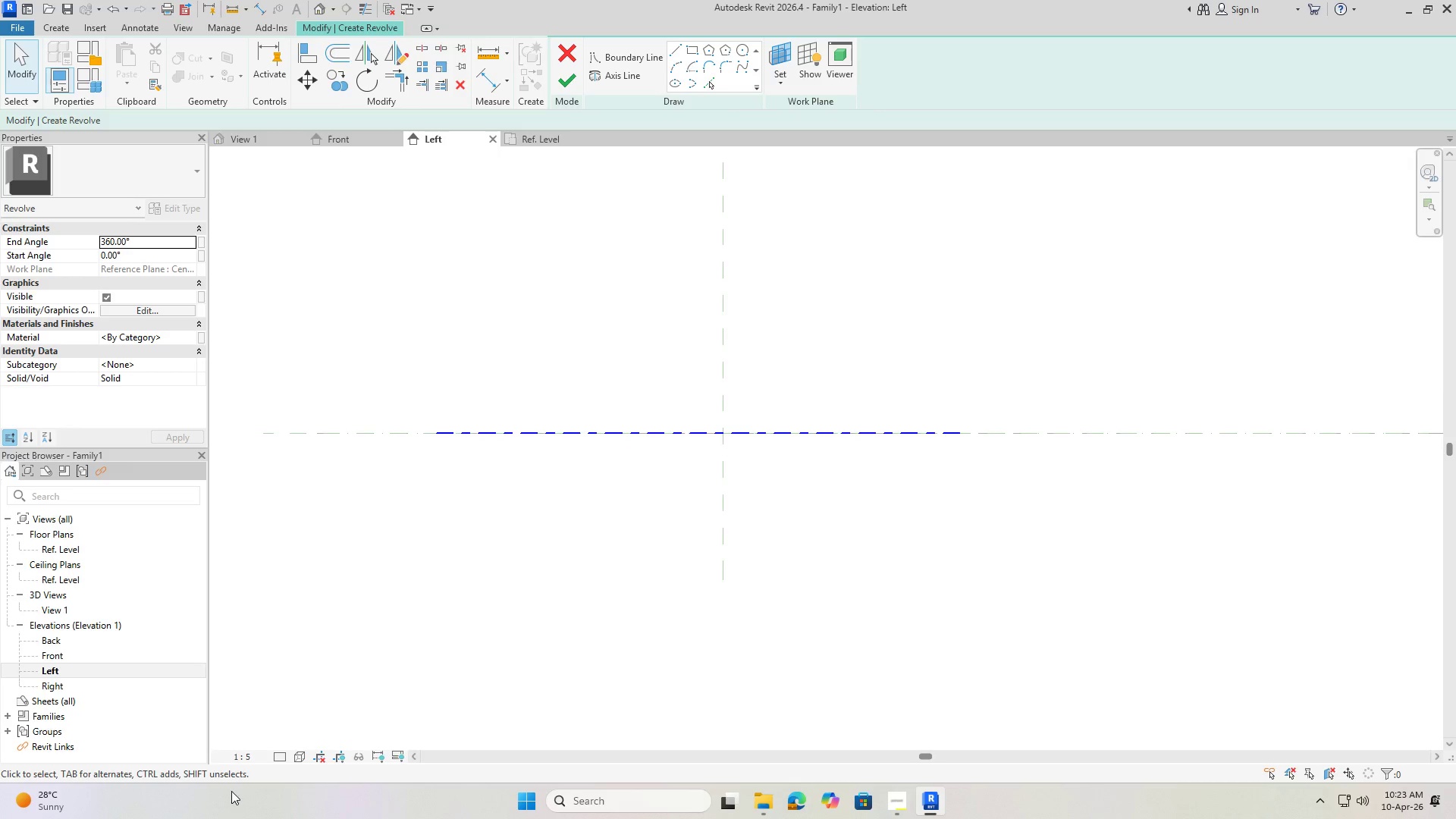 
left_click([249, 757])
 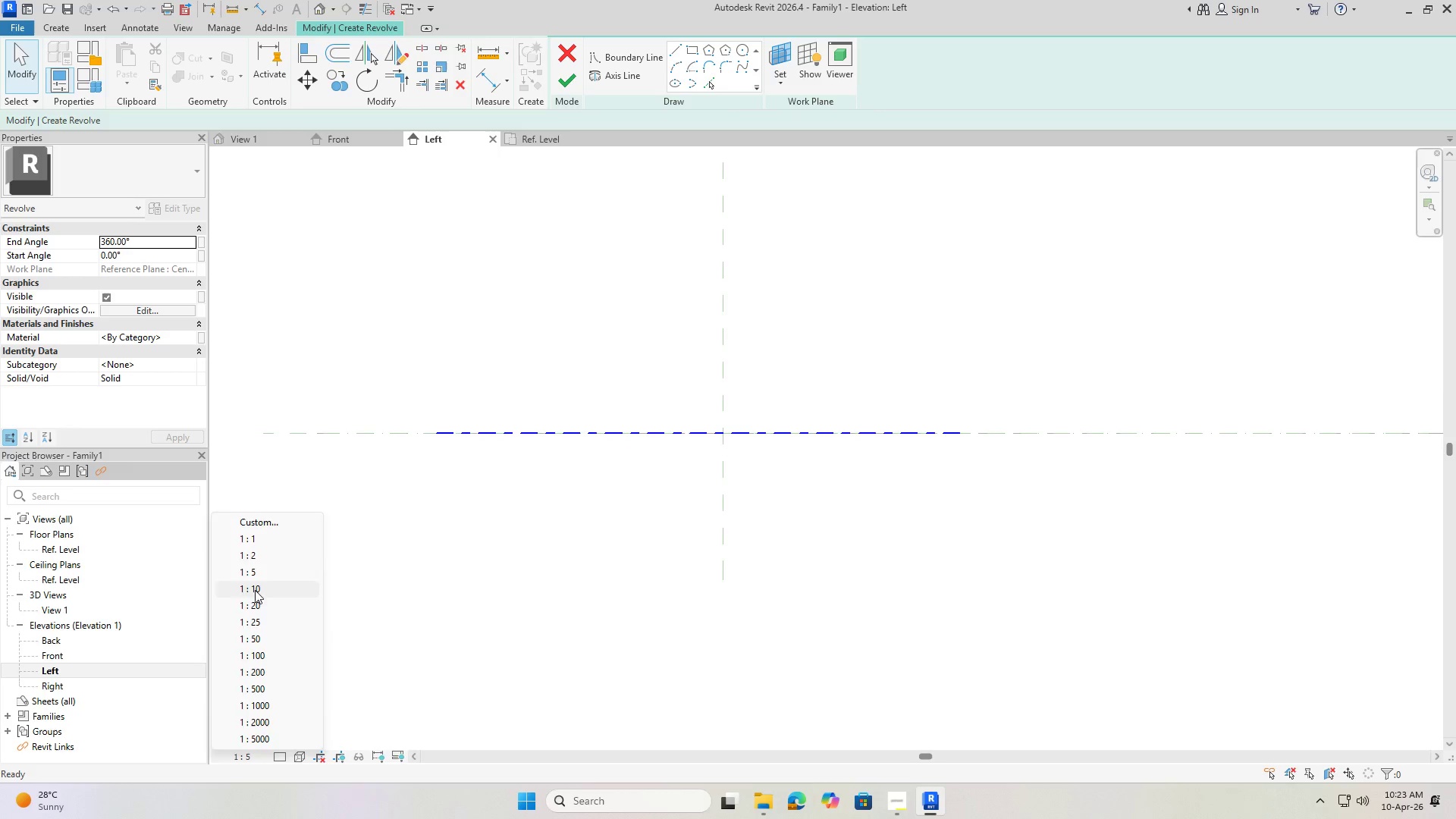 
left_click([255, 585])
 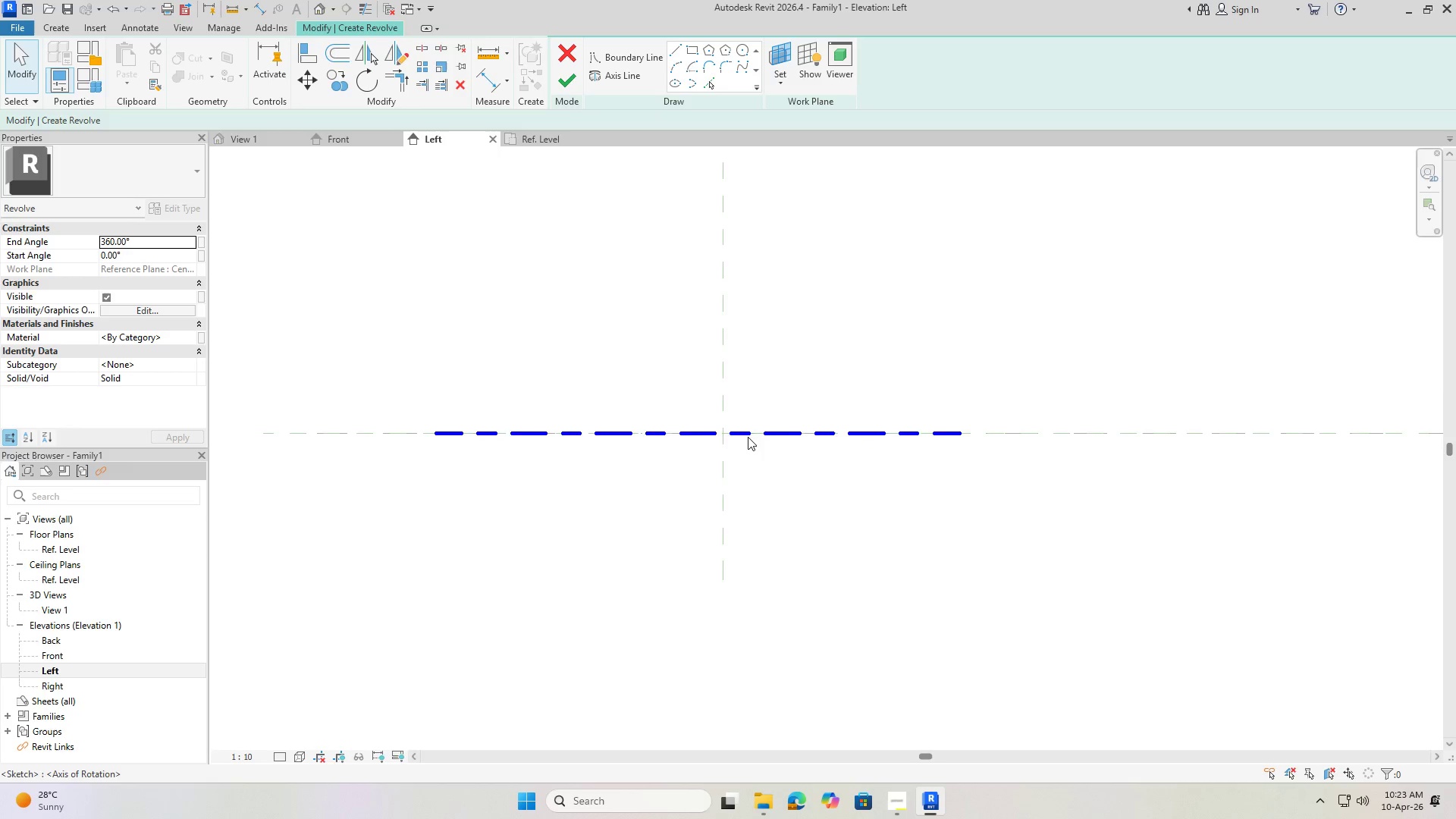 
scroll: coordinate [739, 400], scroll_direction: up, amount: 5.0
 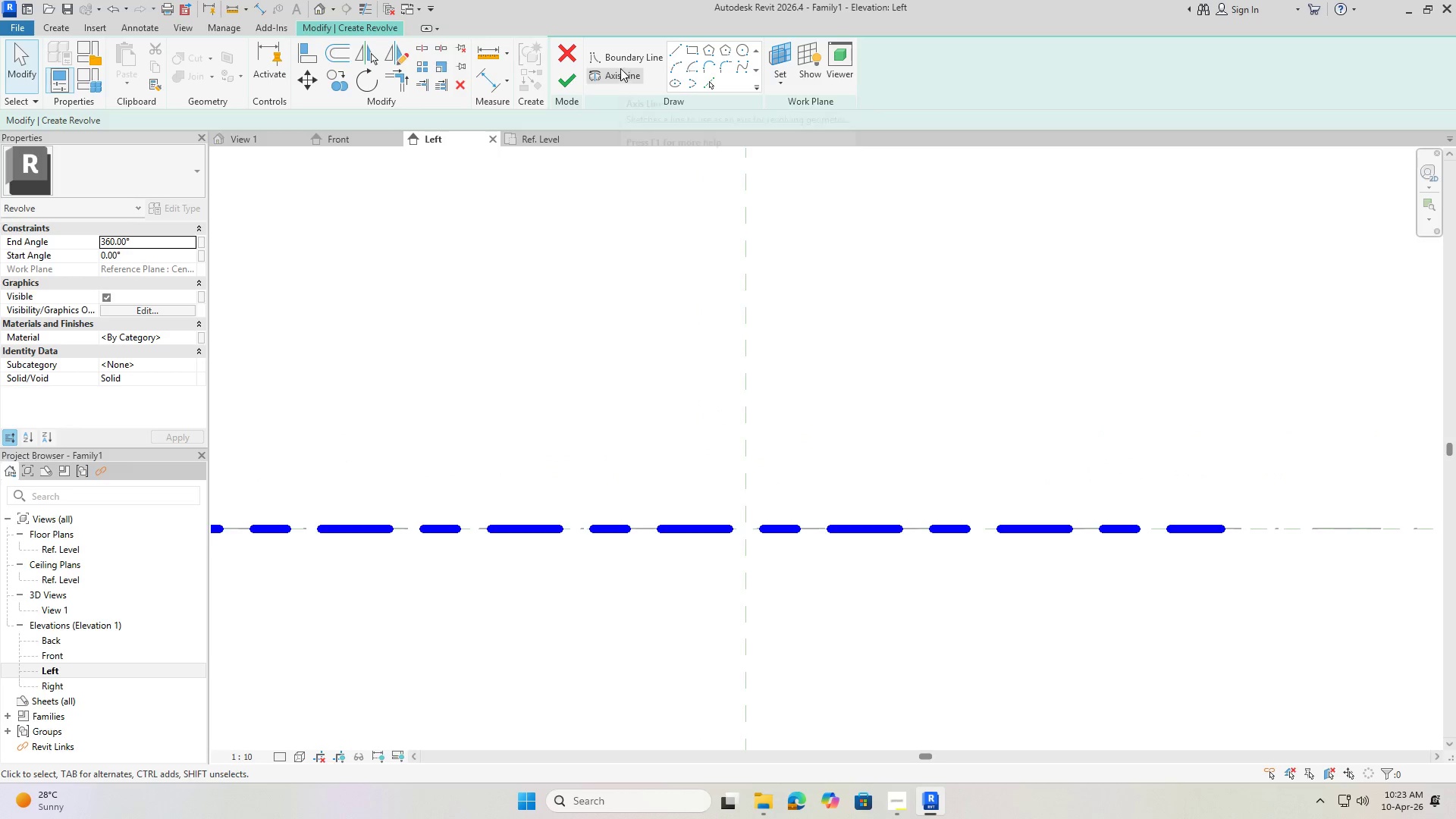 
left_click([624, 61])
 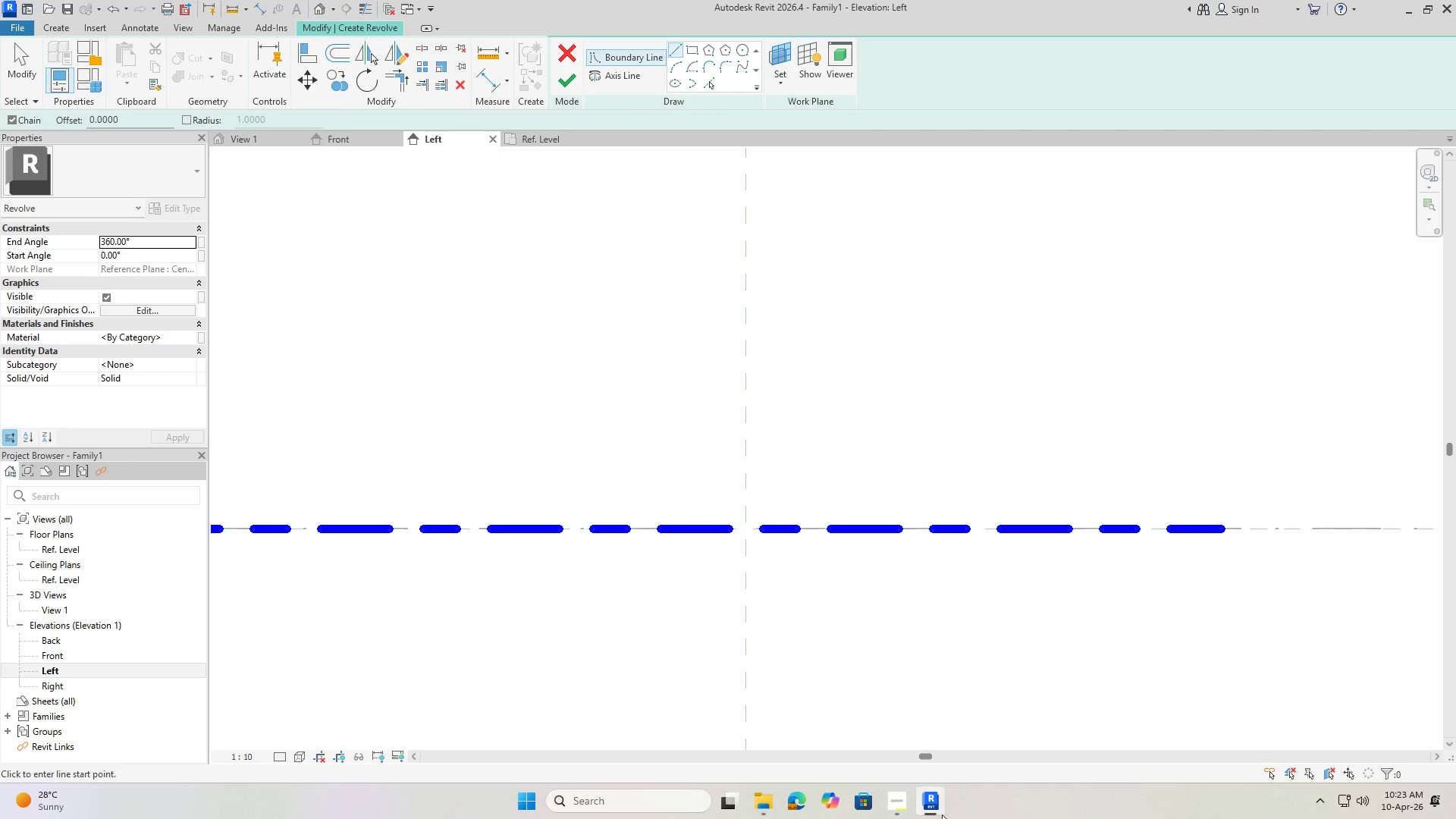 
left_click([893, 801])